 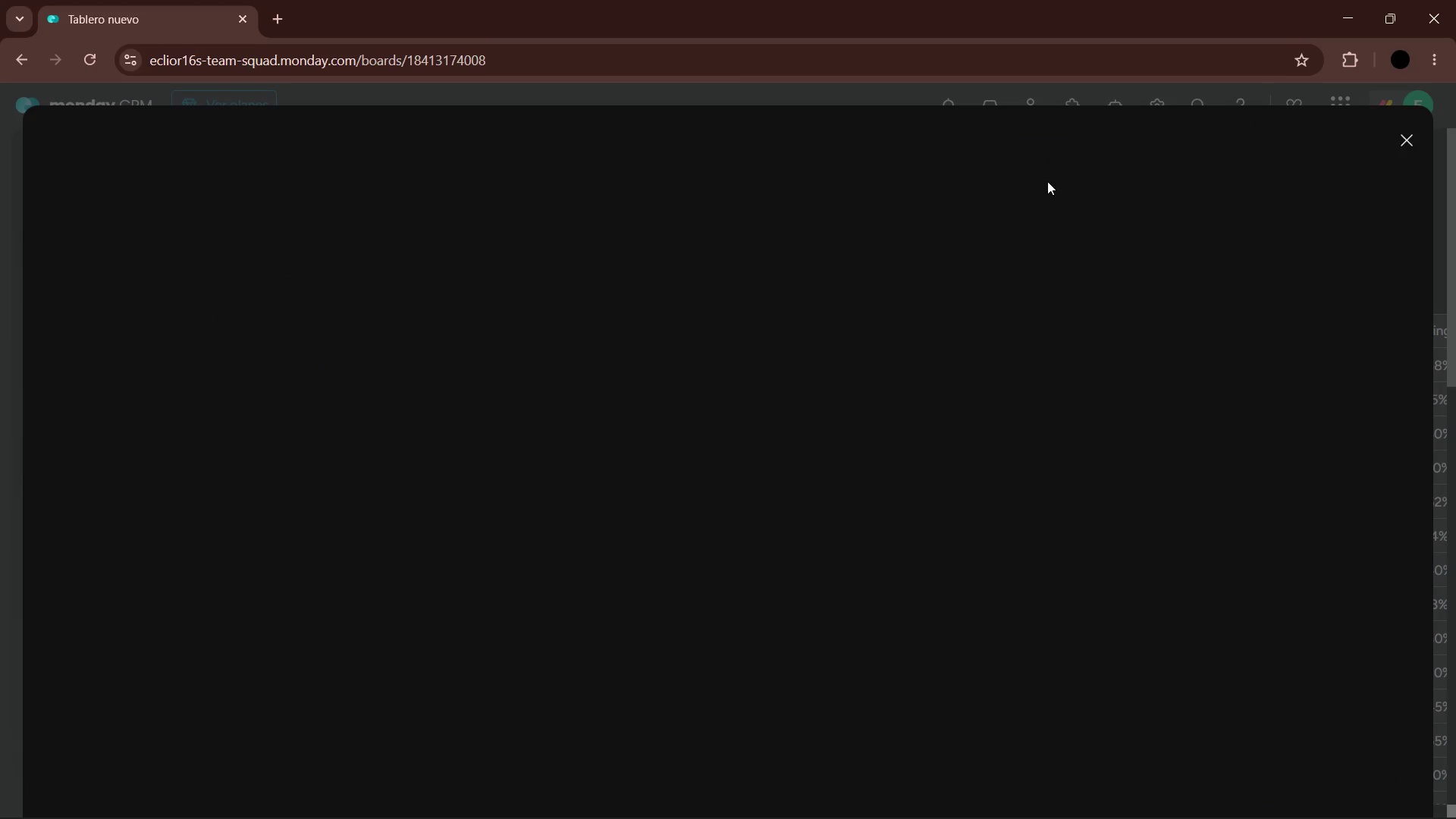 
mouse_move([913, 382])
 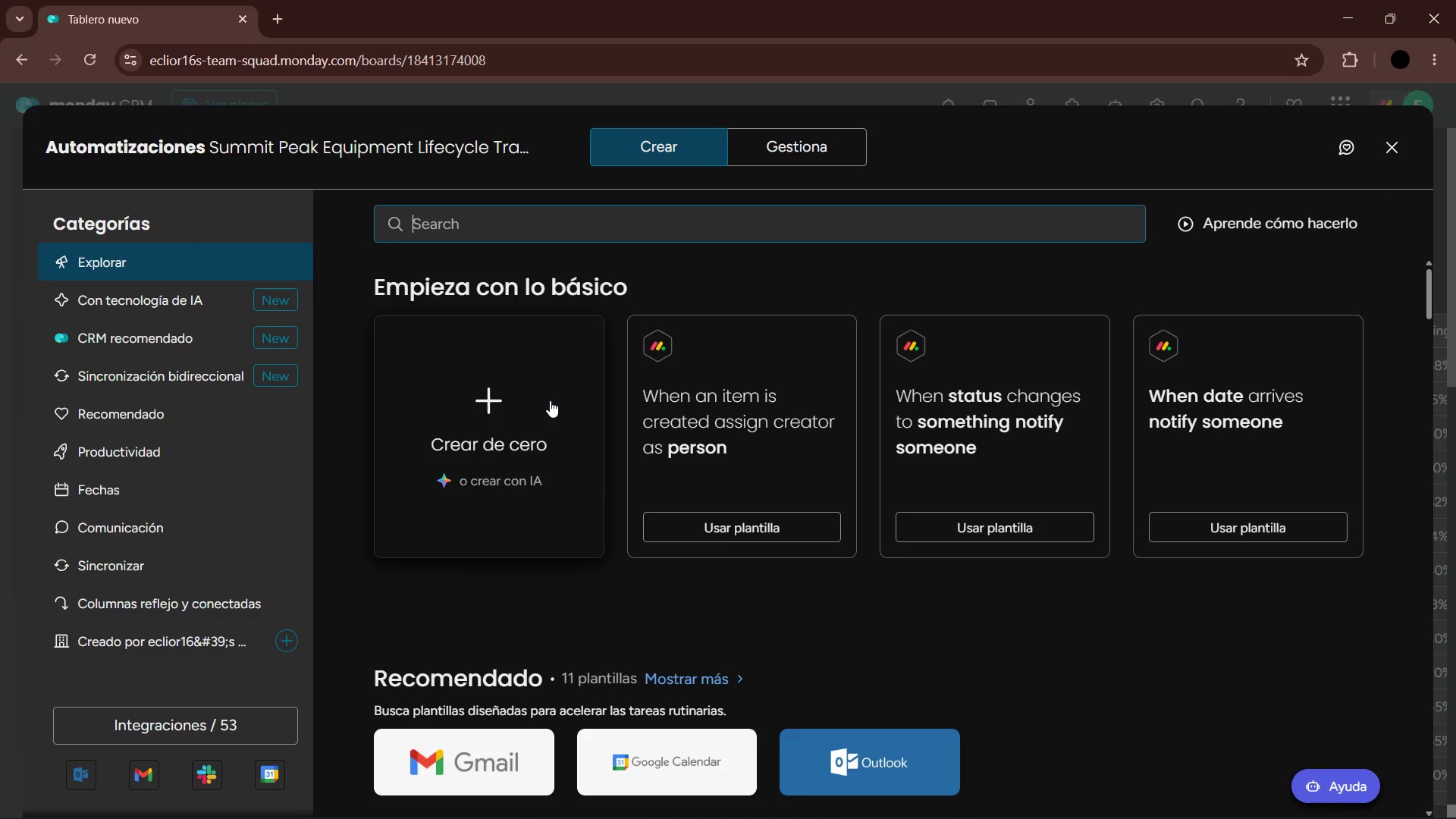 
left_click([550, 400])
 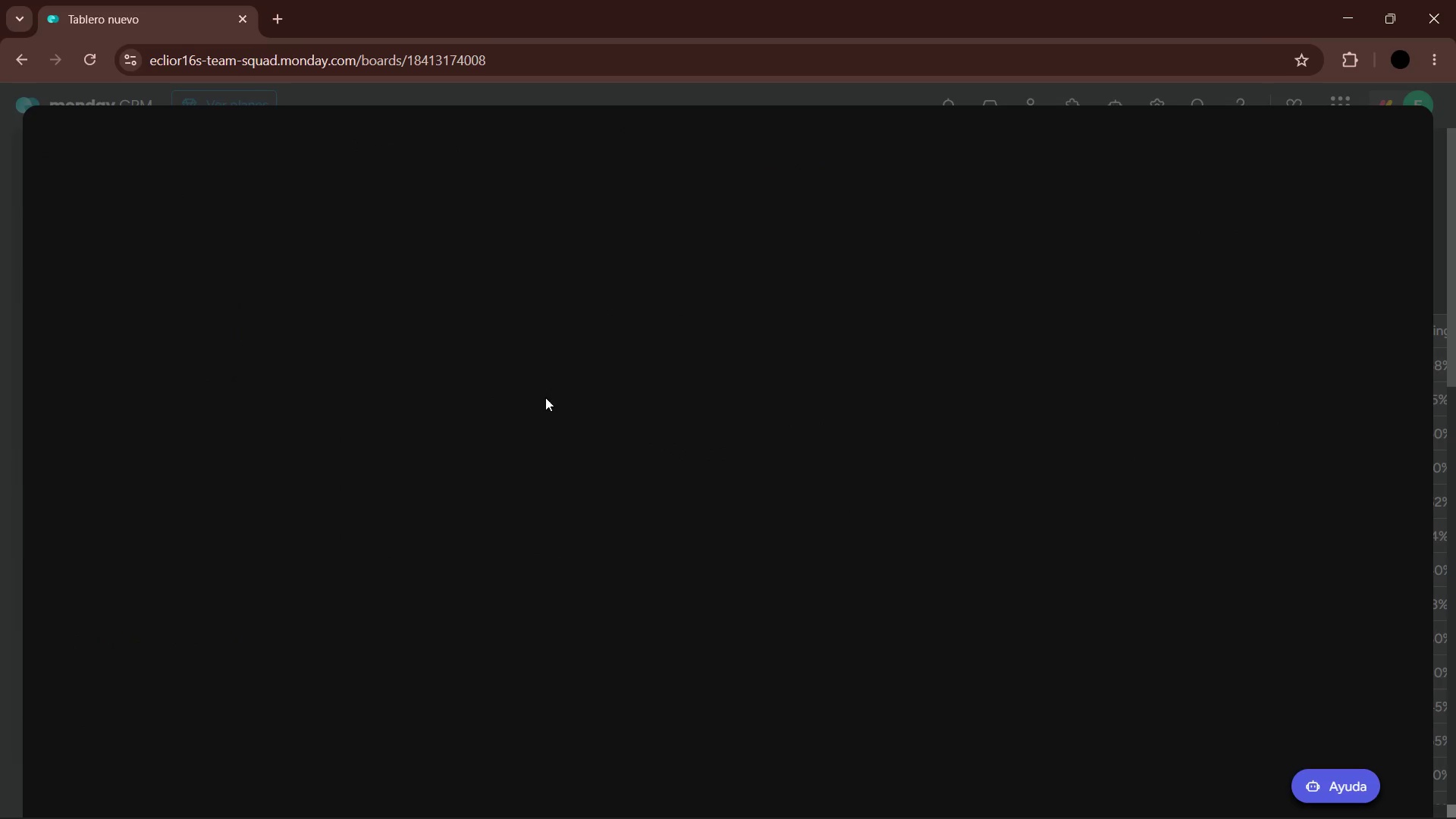 
mouse_move([566, 384])
 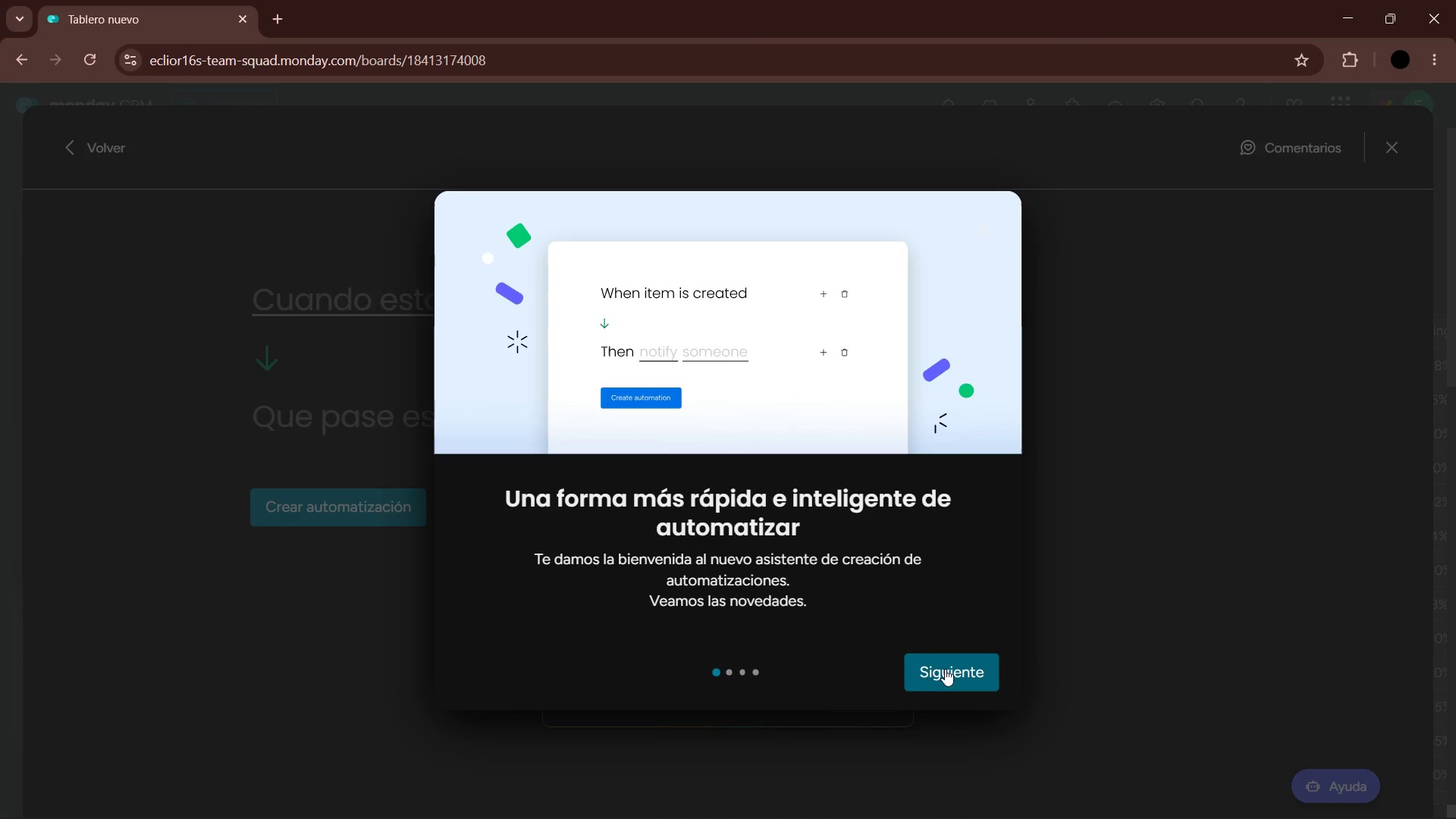 
double_click([949, 666])
 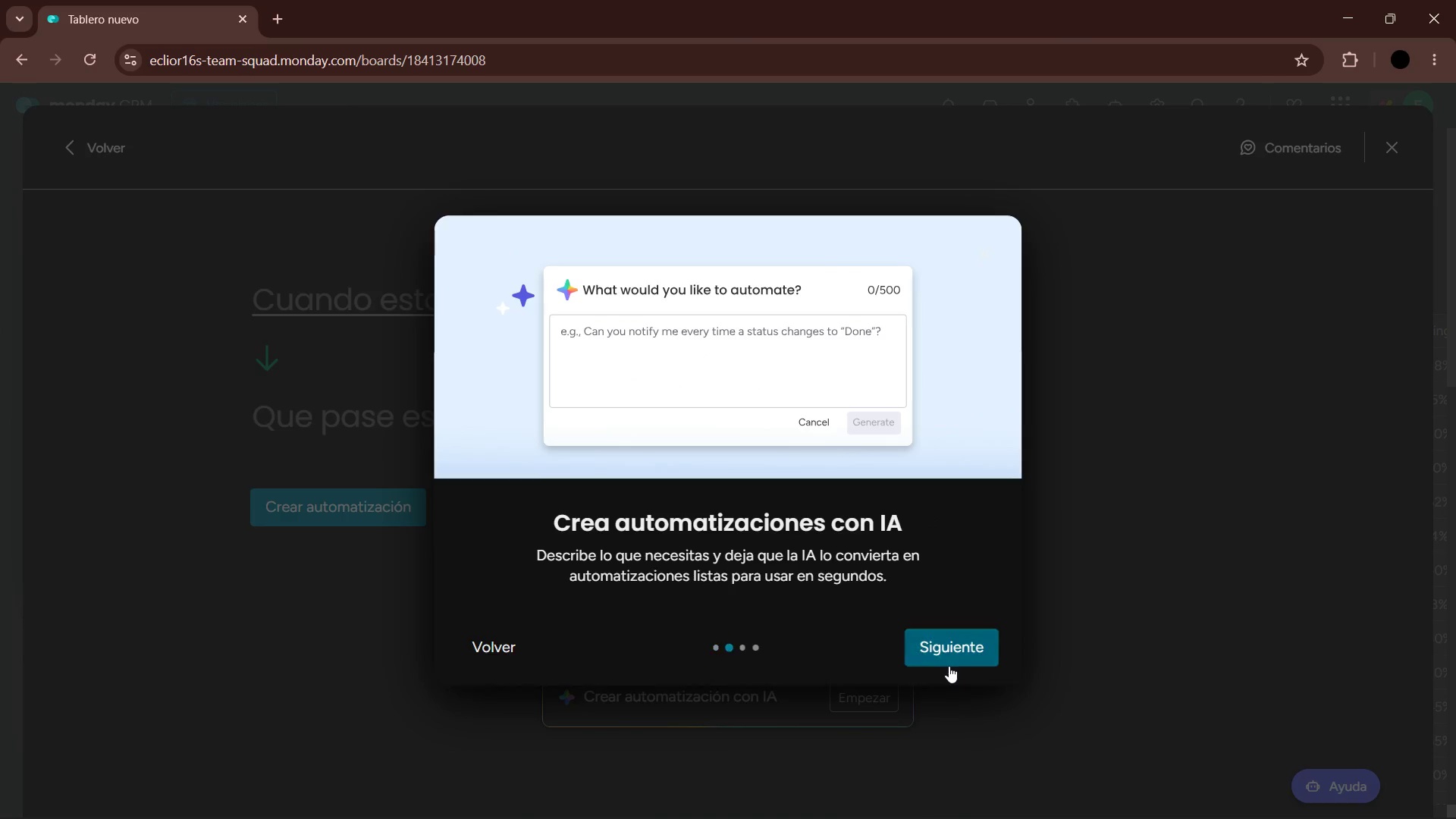 
triple_click([949, 666])
 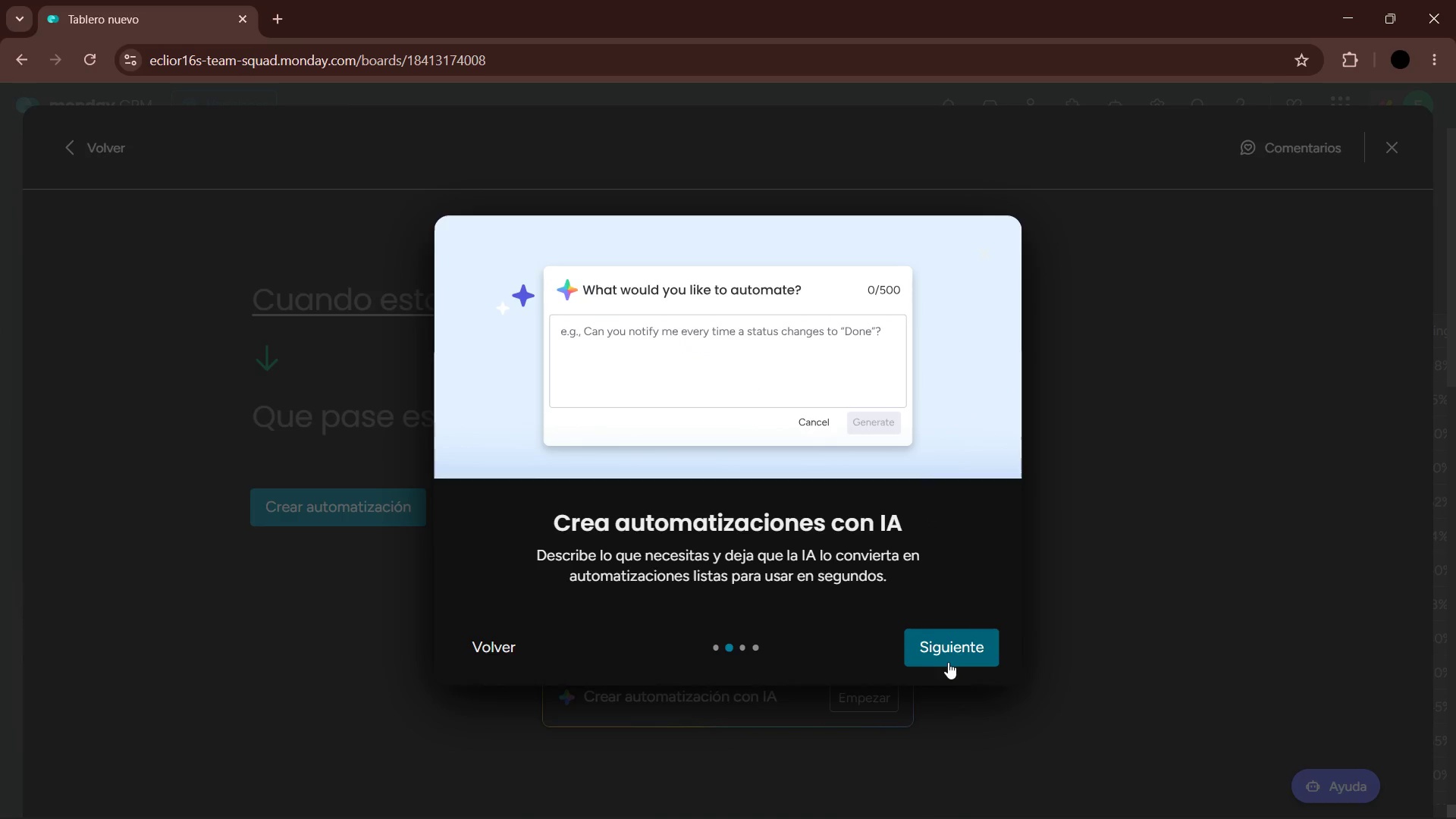 
triple_click([947, 655])
 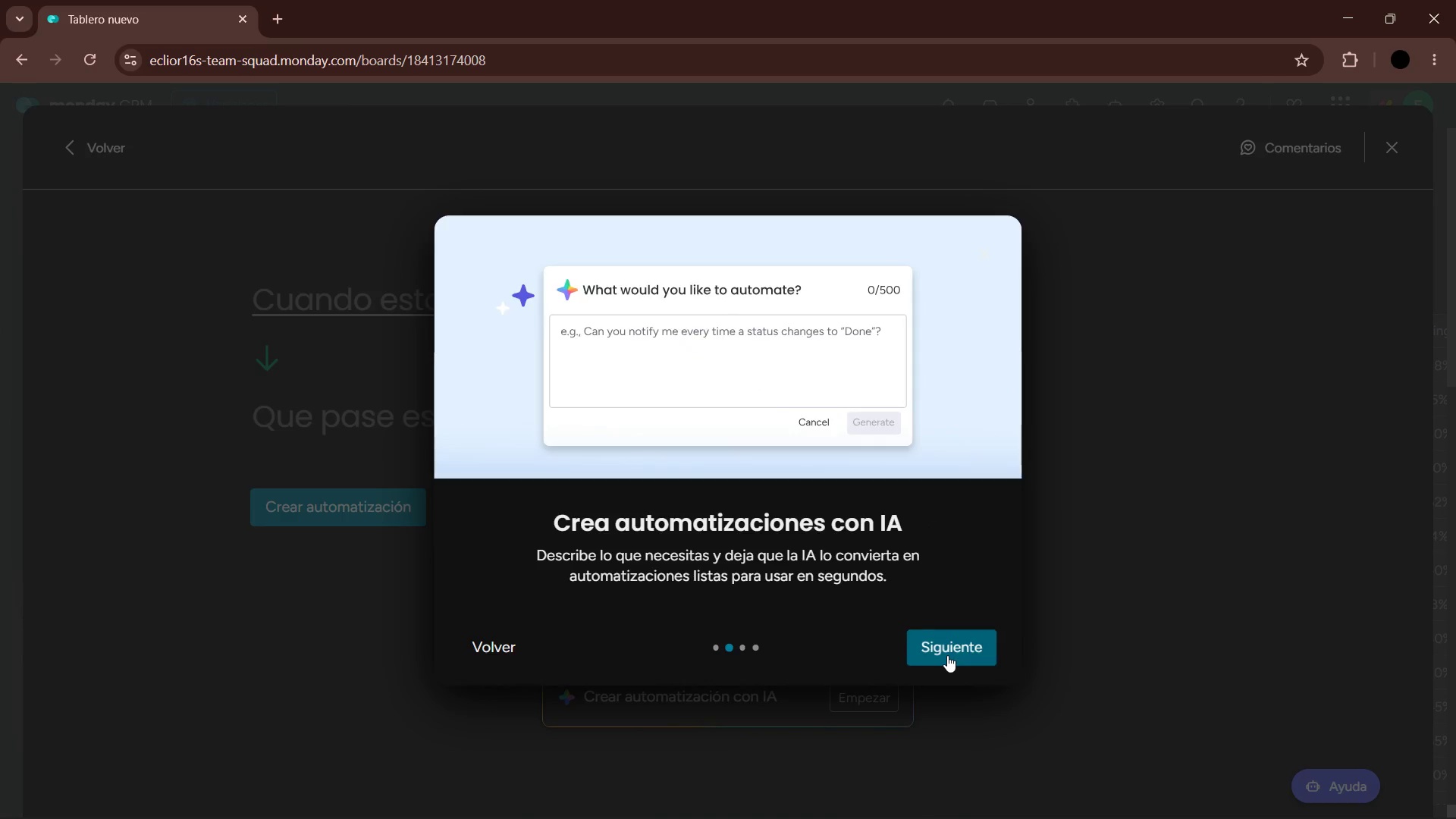 
triple_click([947, 655])
 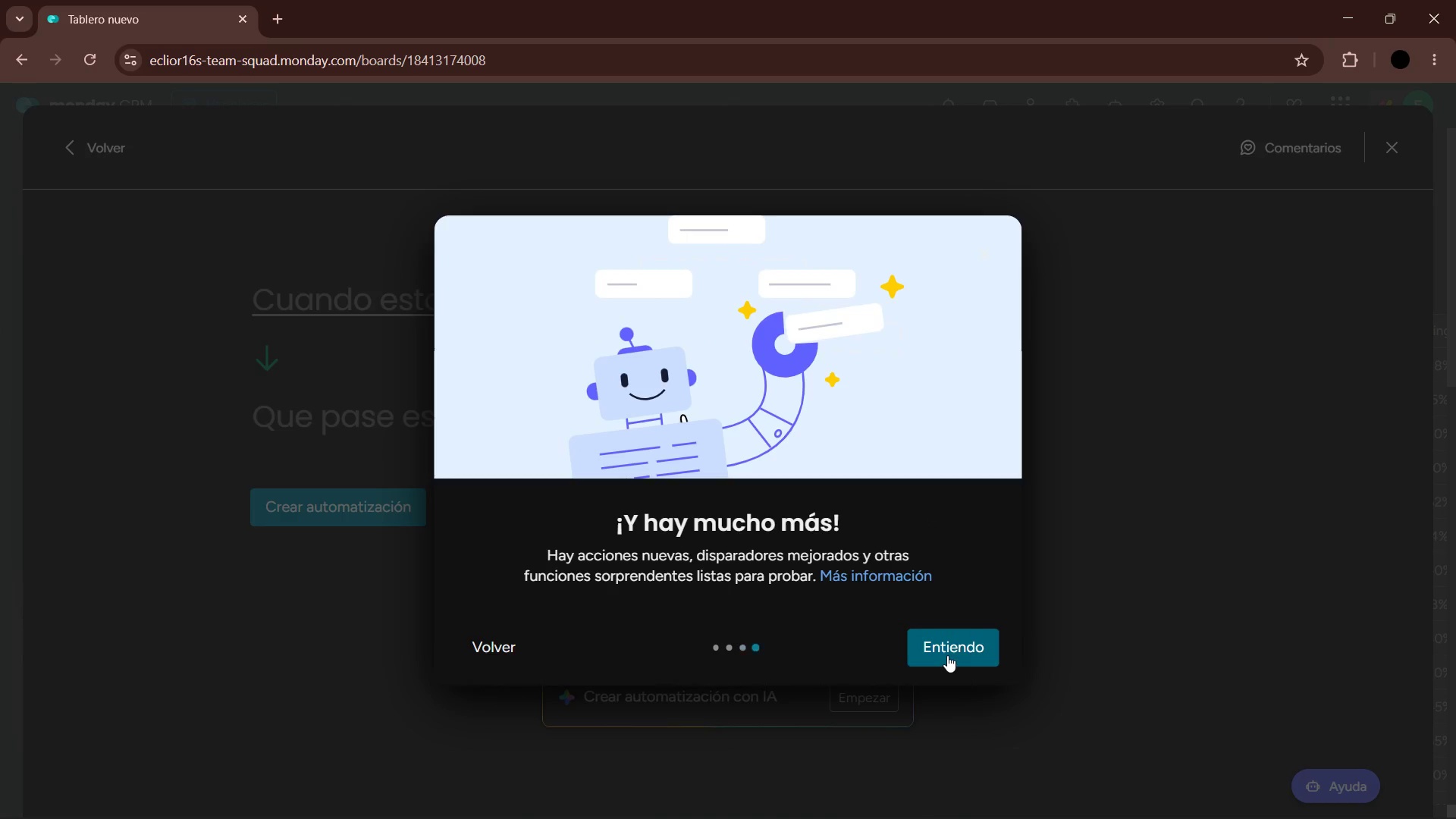 
triple_click([947, 655])
 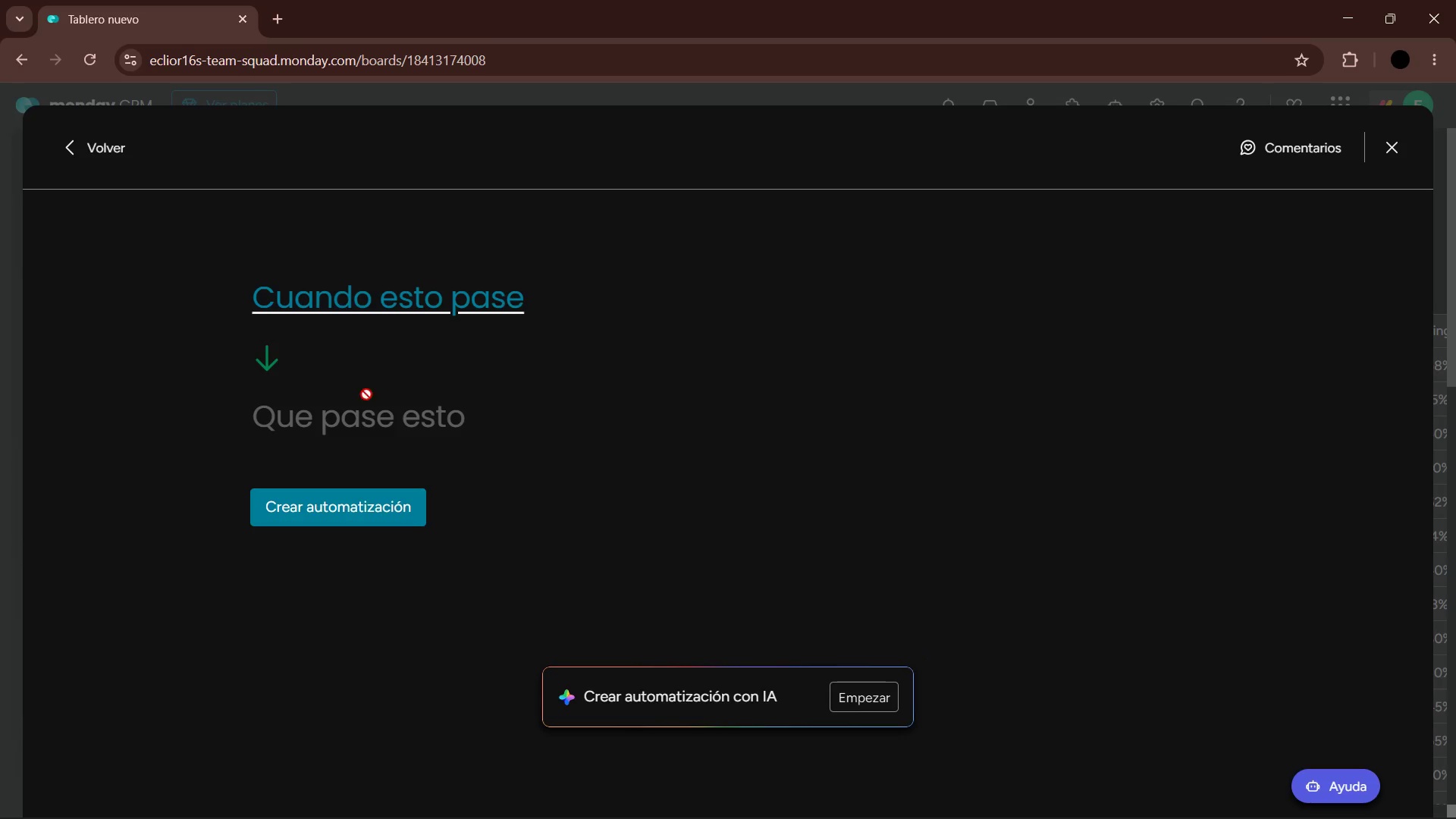 
left_click([397, 314])
 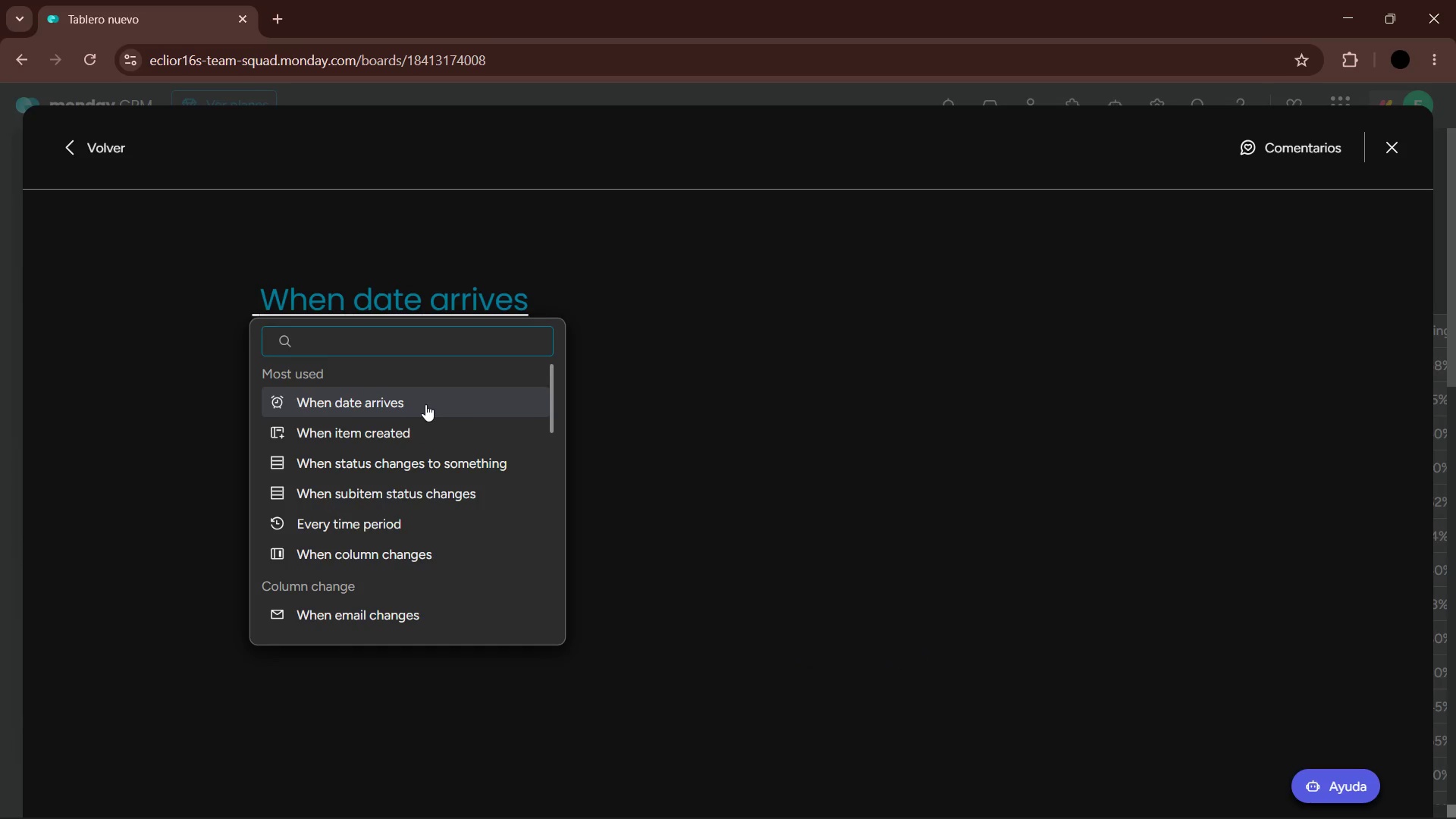 
scroll: coordinate [481, 497], scroll_direction: down, amount: 9.0
 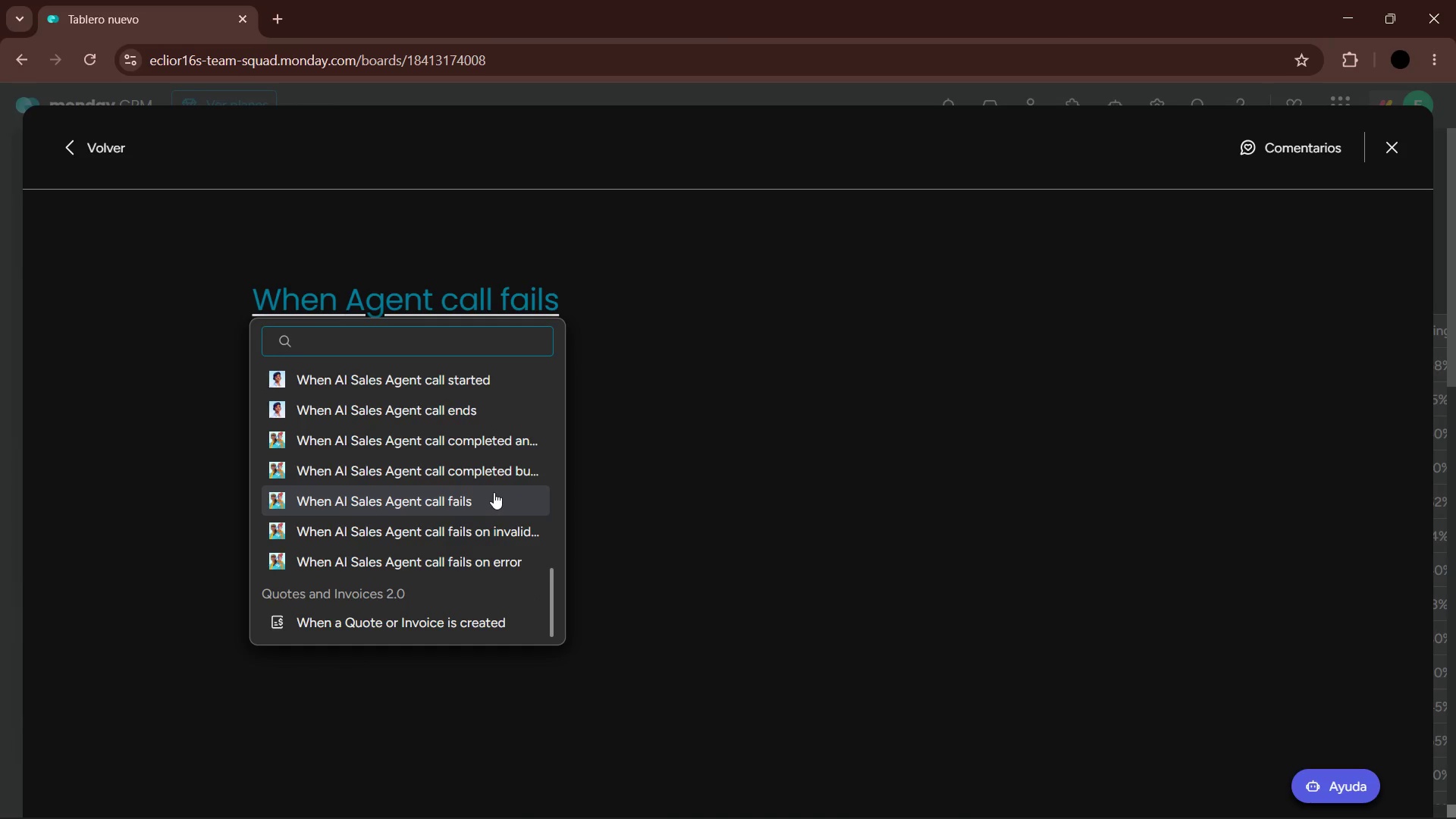 
scroll: coordinate [490, 477], scroll_direction: up, amount: 10.0
 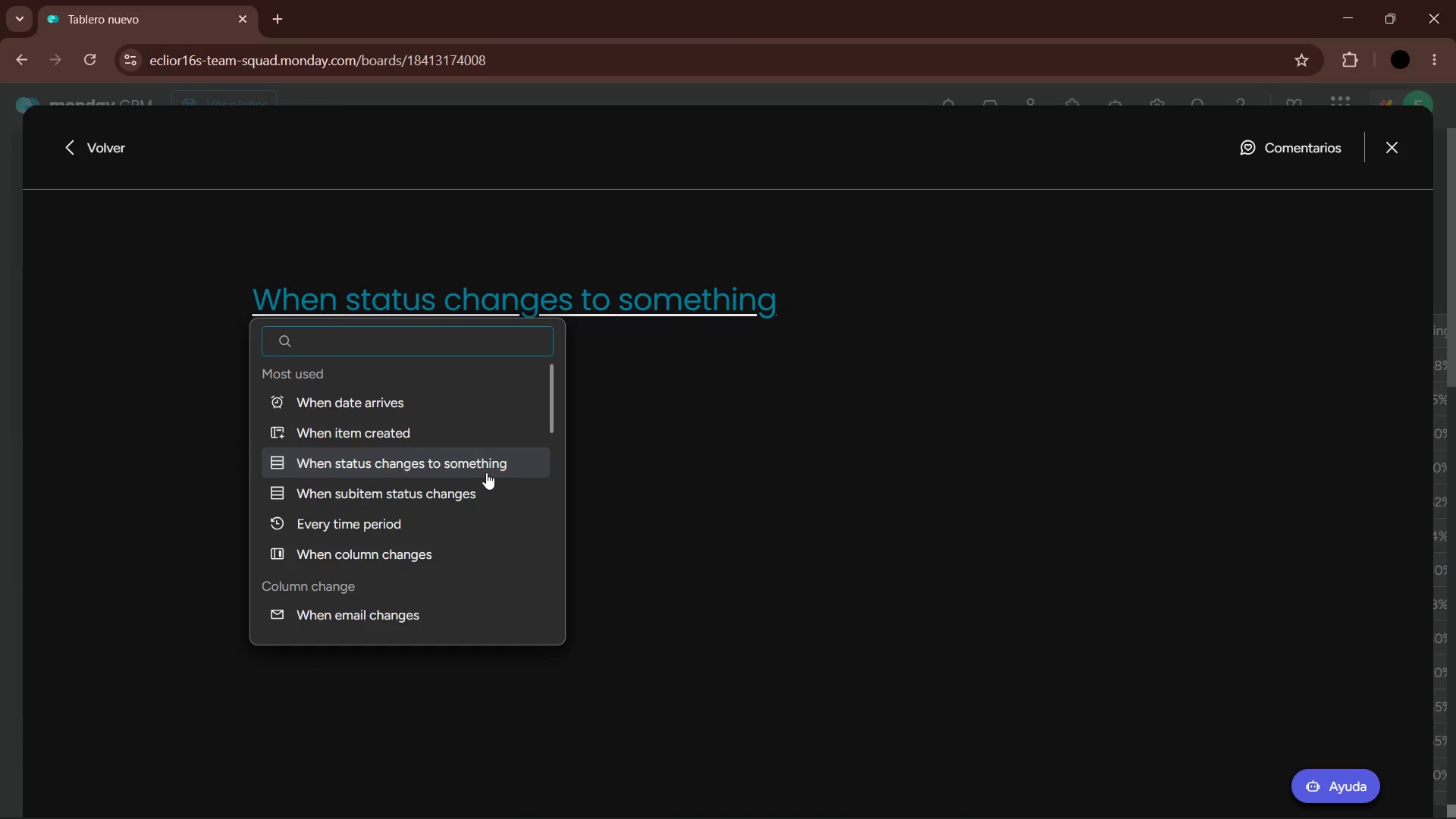 
type(num)
key(Backspace)
key(Backspace)
key(Backspace)
key(Backspace)
 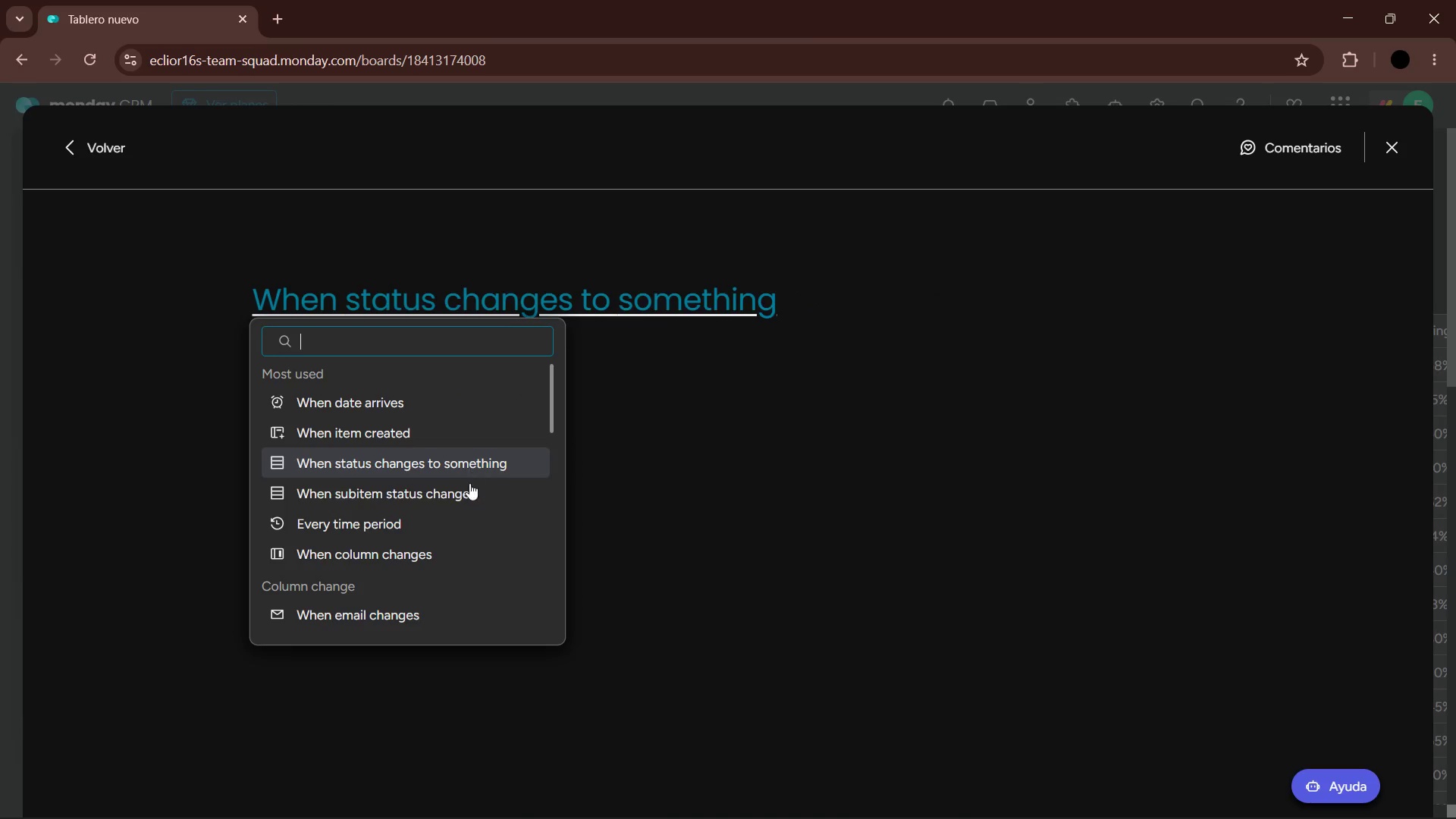 
left_click([431, 553])
 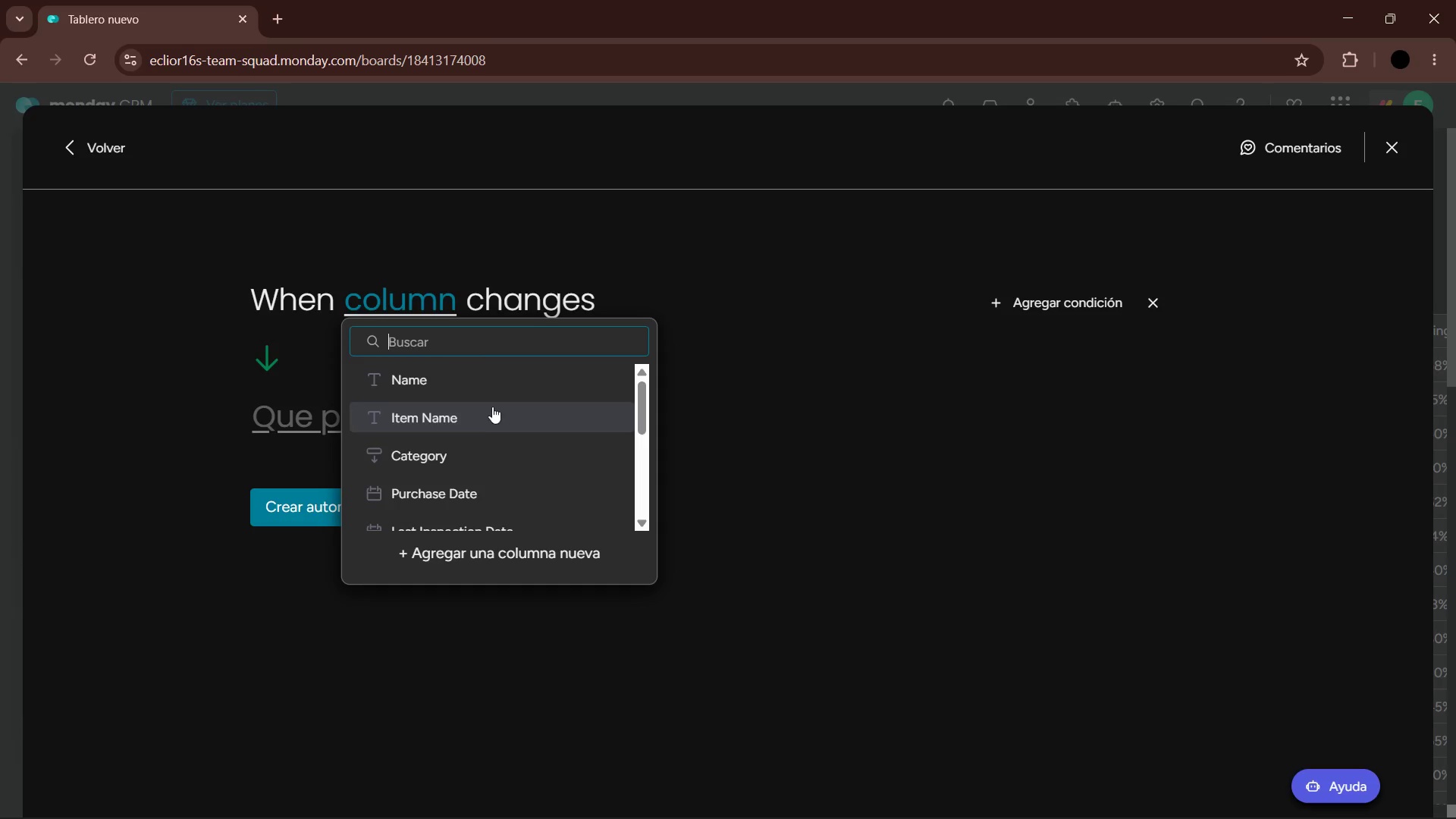 
scroll: coordinate [496, 415], scroll_direction: down, amount: 2.0
 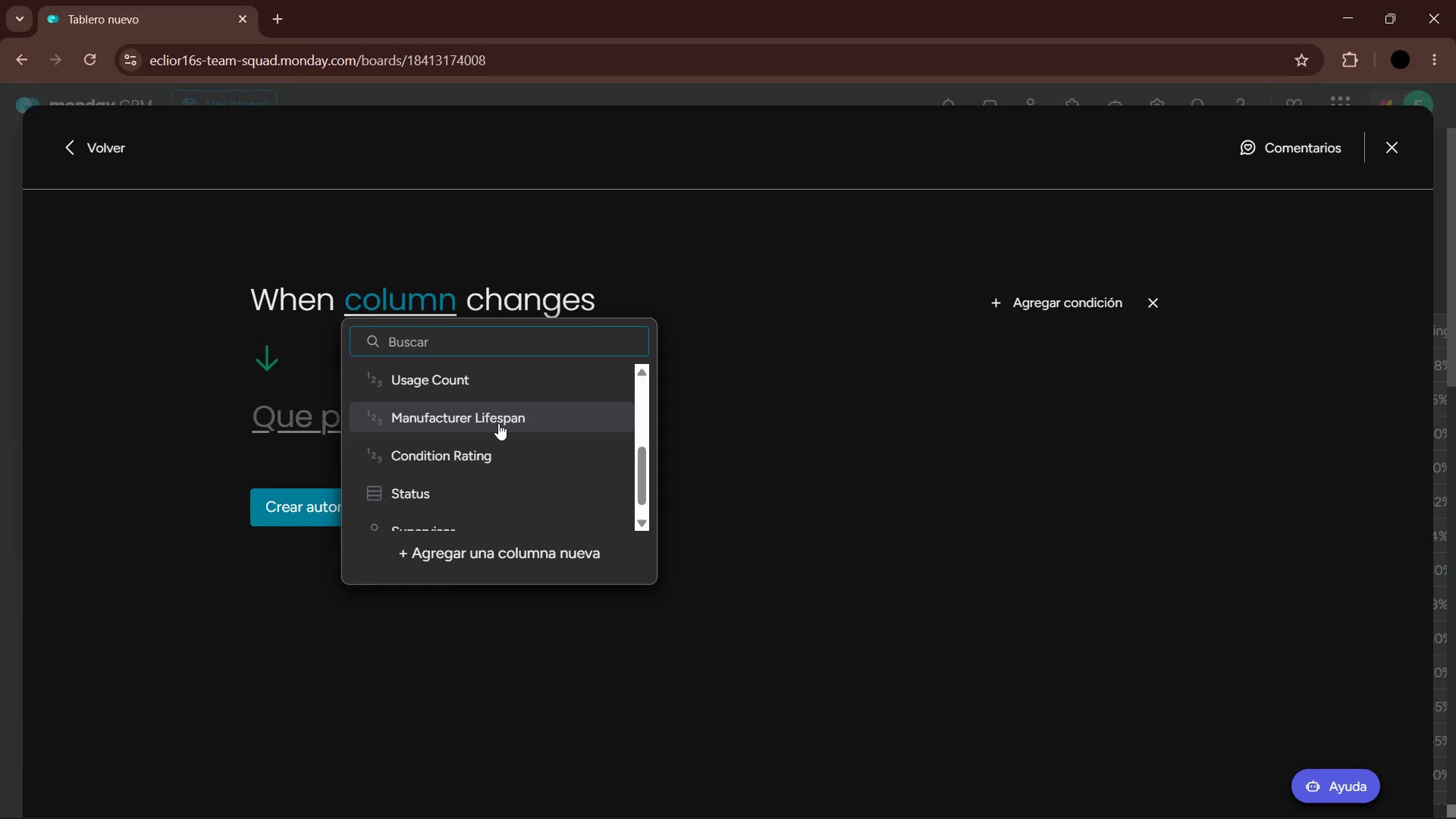 
left_click([491, 389])
 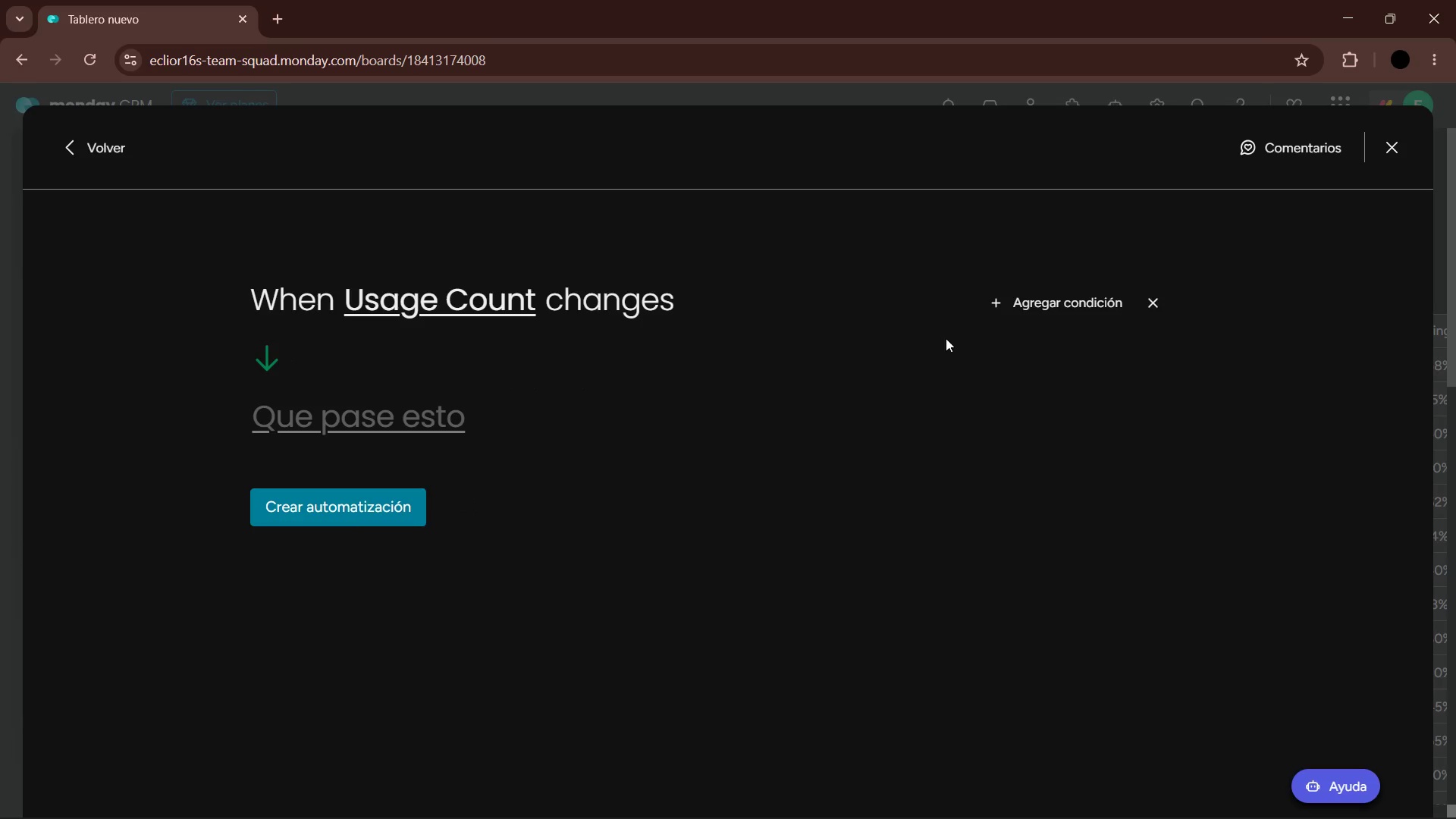 
left_click([1033, 299])
 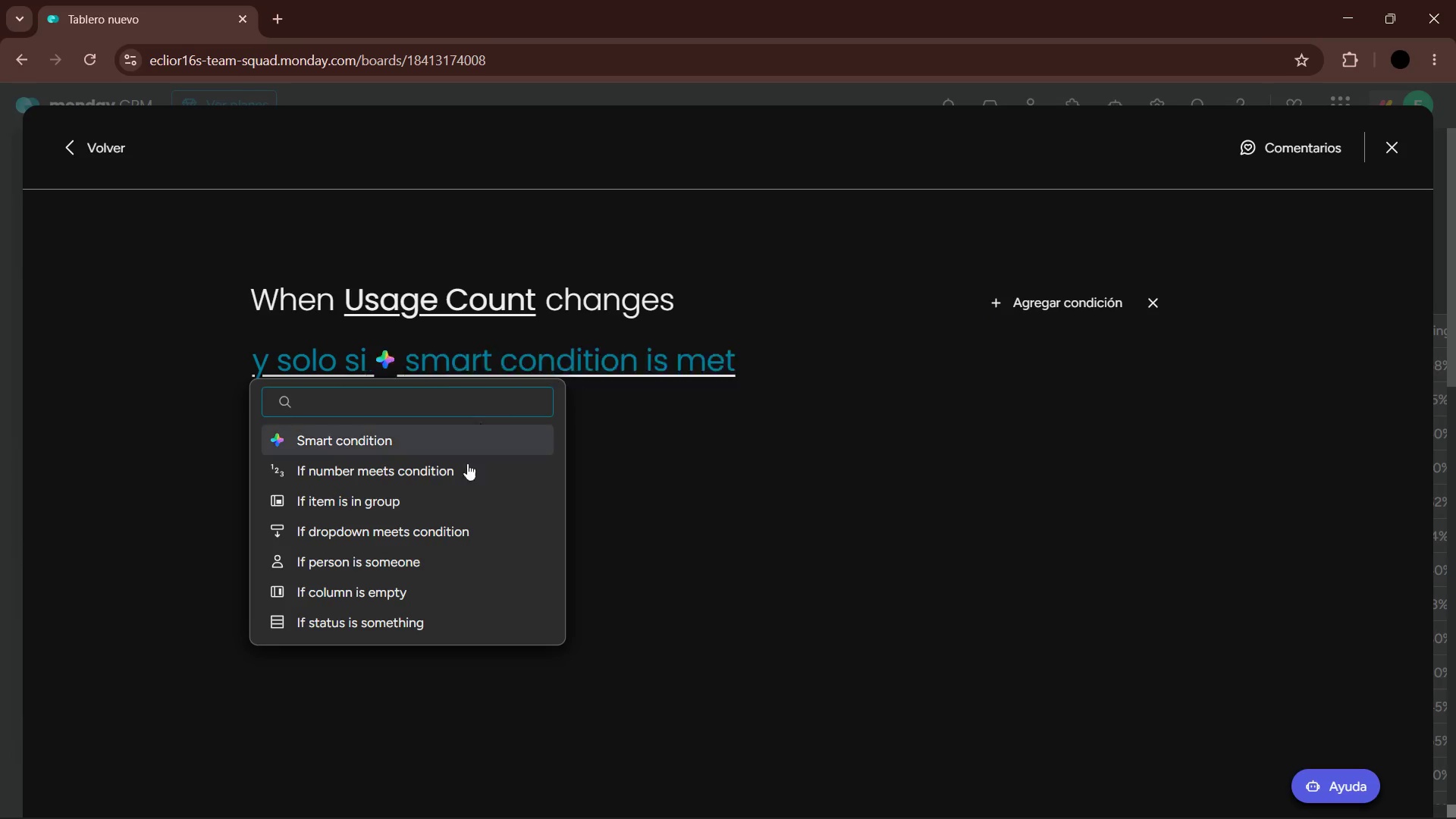 
left_click([459, 478])
 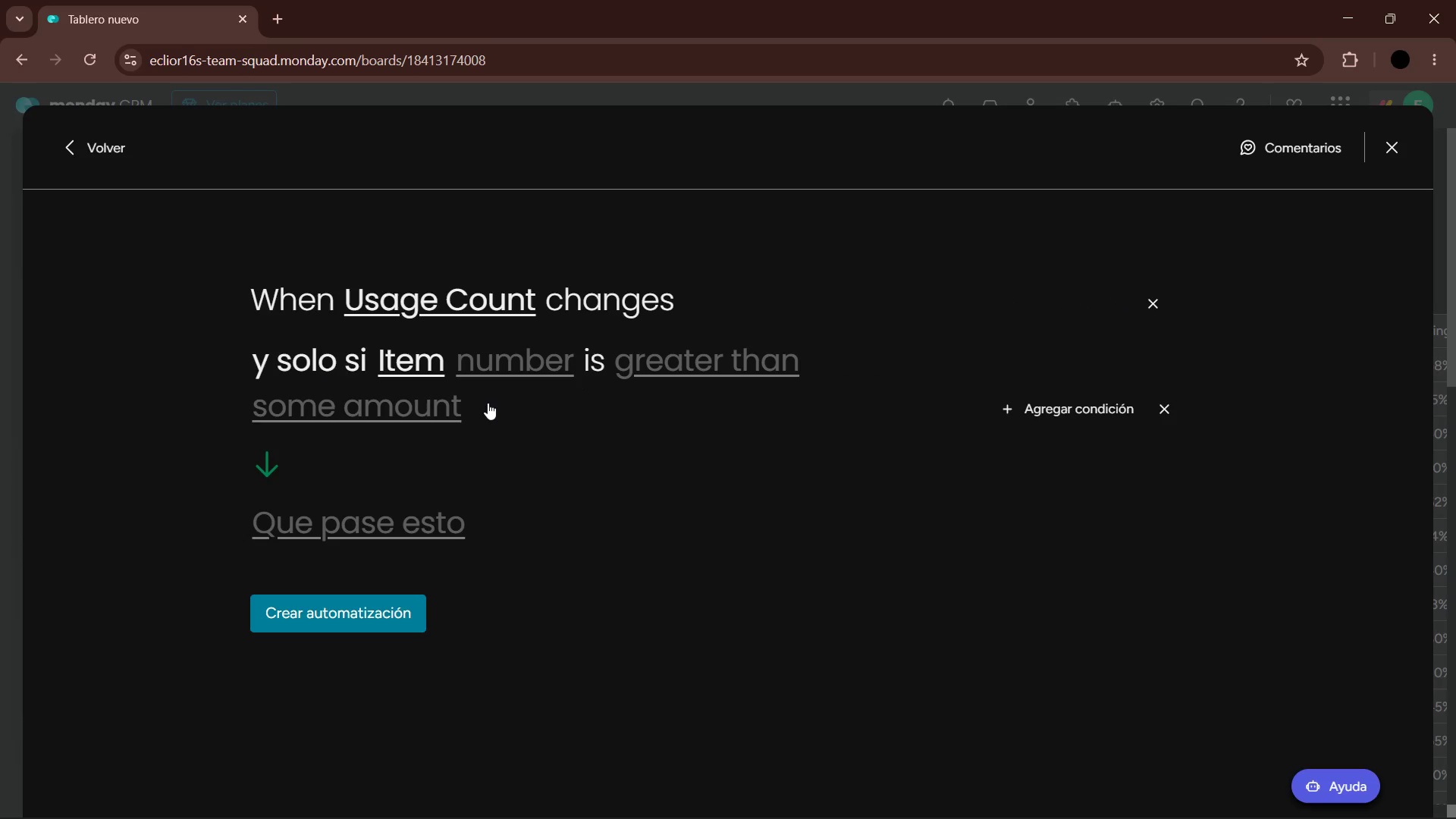 
left_click([534, 363])
 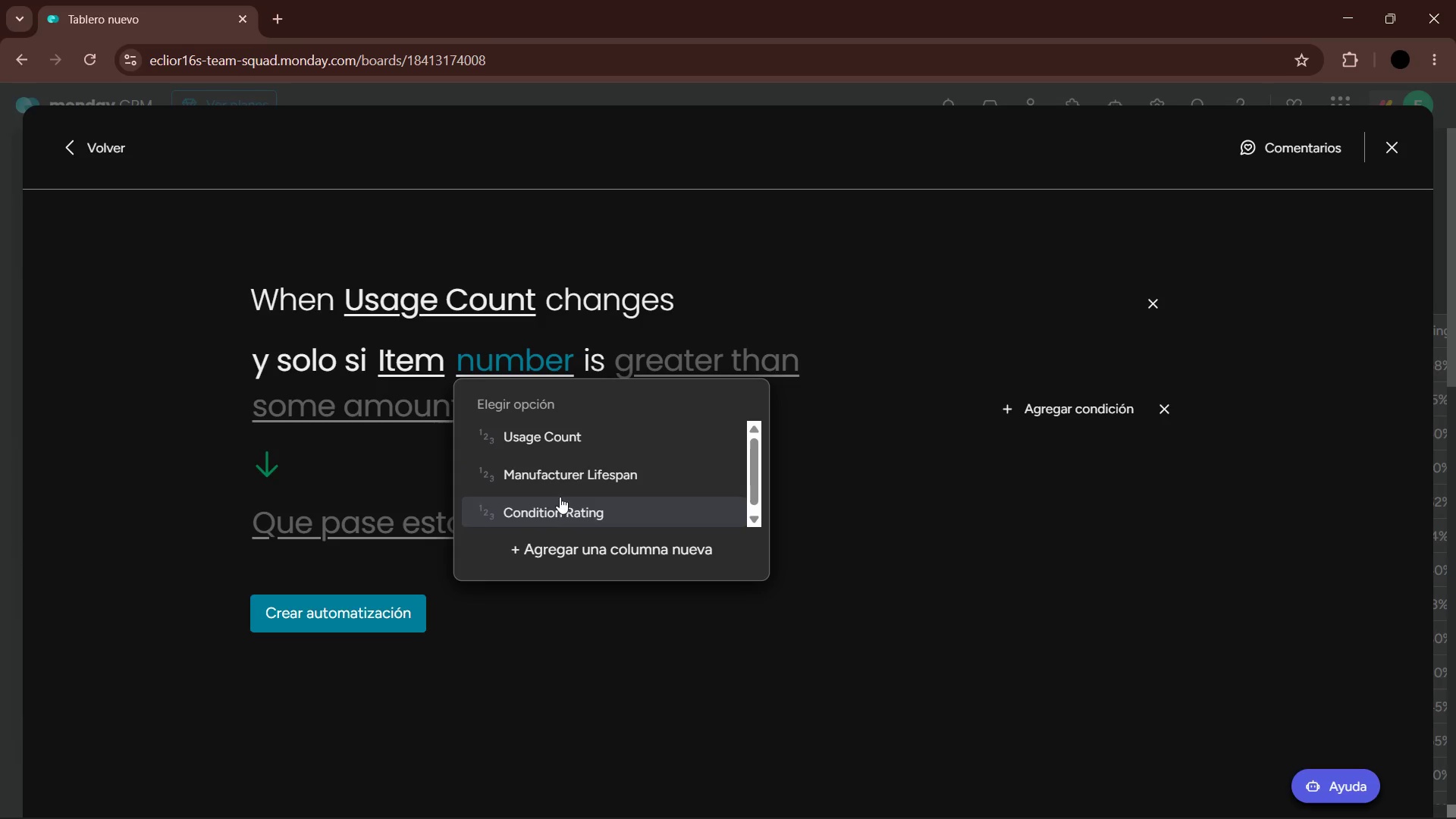 
left_click([565, 448])
 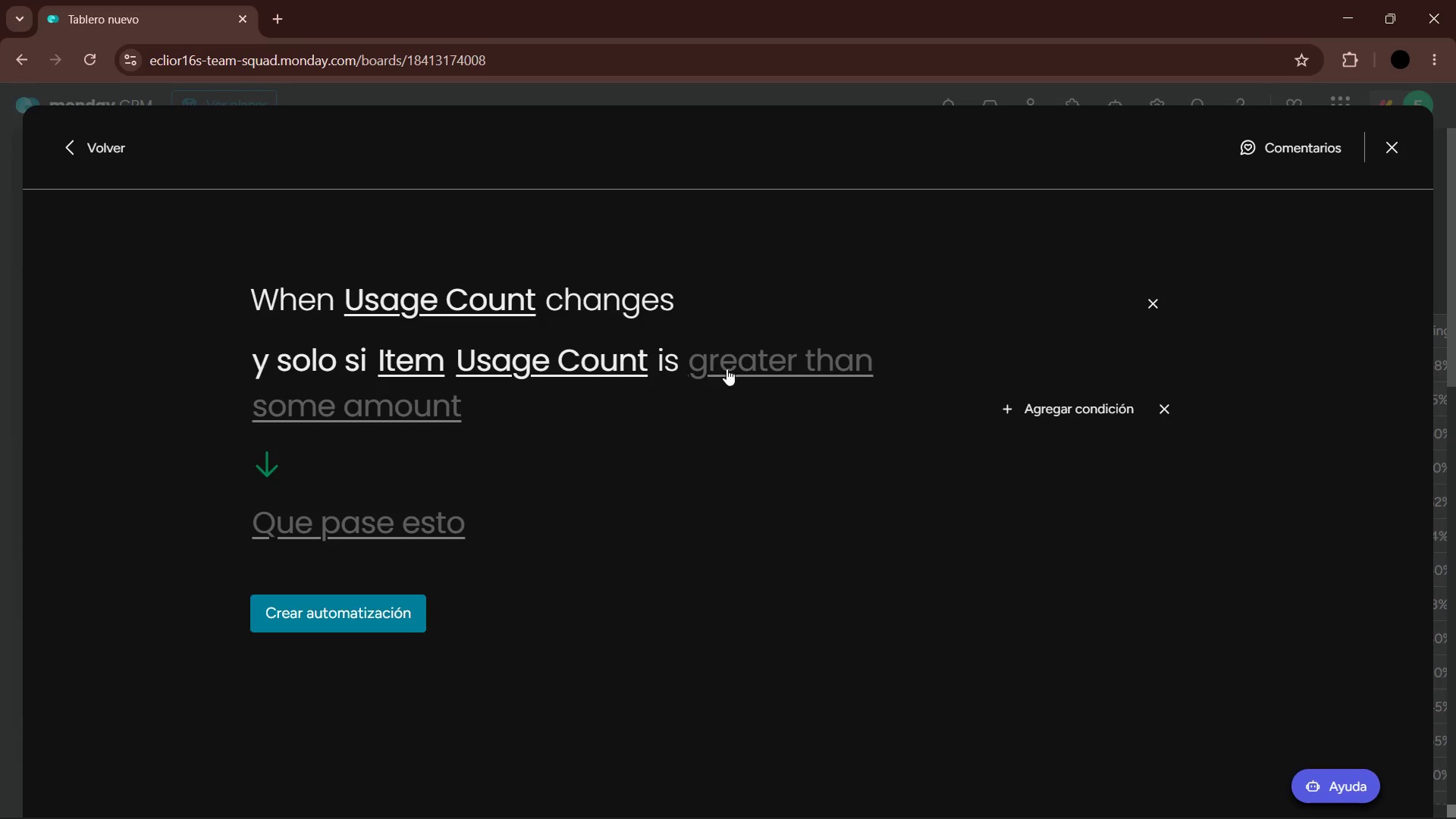 
scroll: coordinate [567, 469], scroll_direction: none, amount: 0.0
 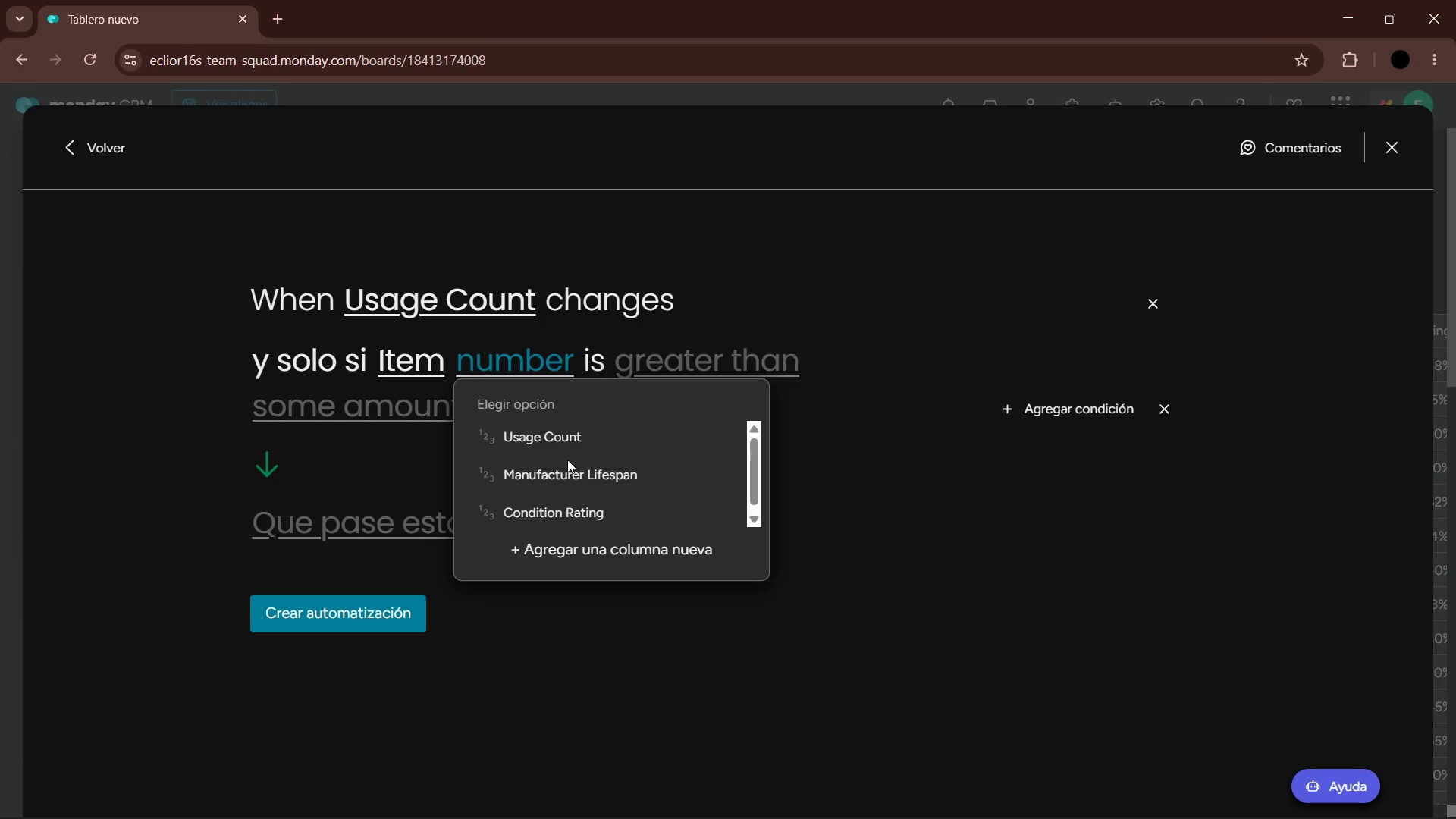 
left_click([746, 374])
 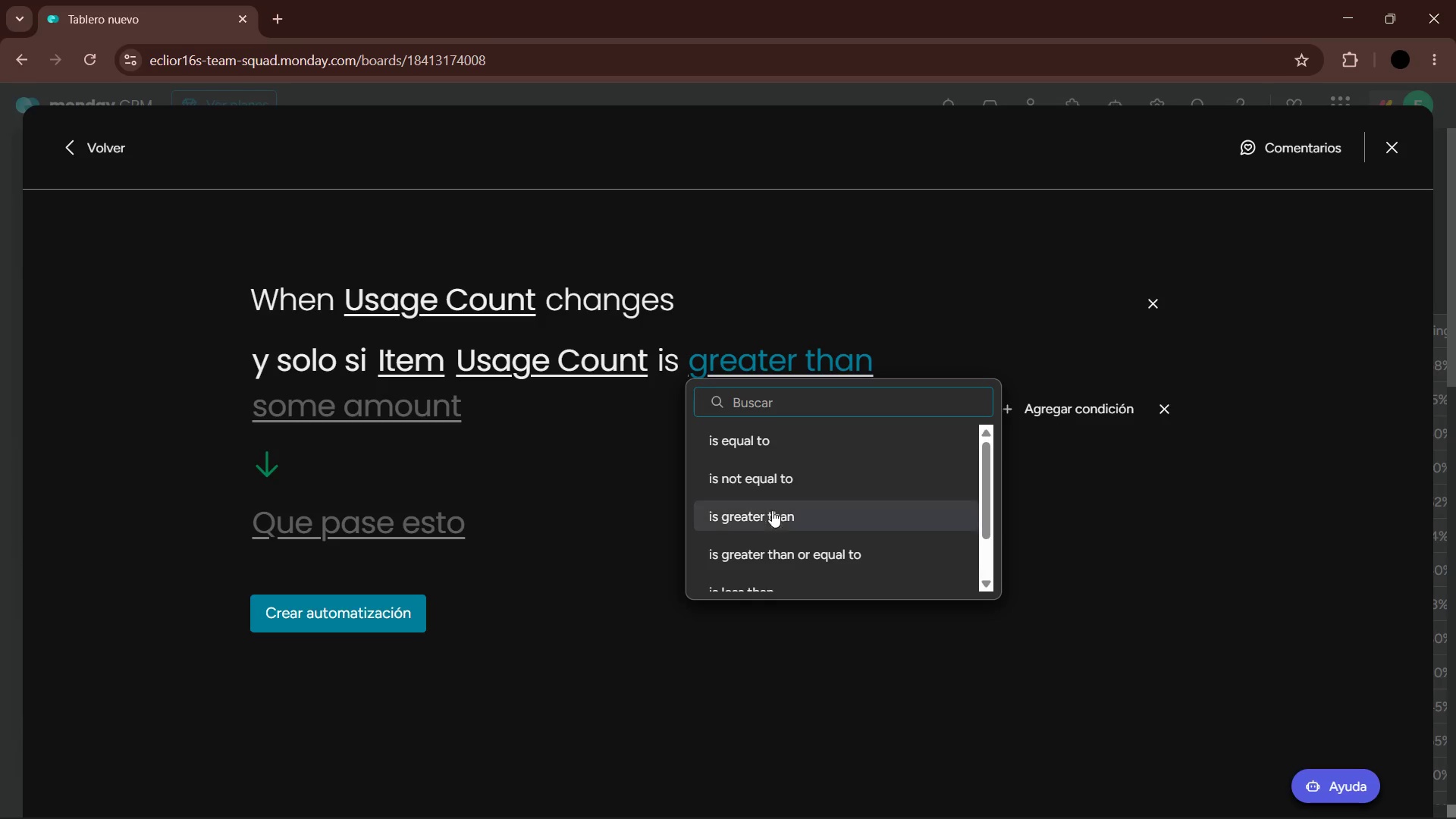 
left_click([777, 518])
 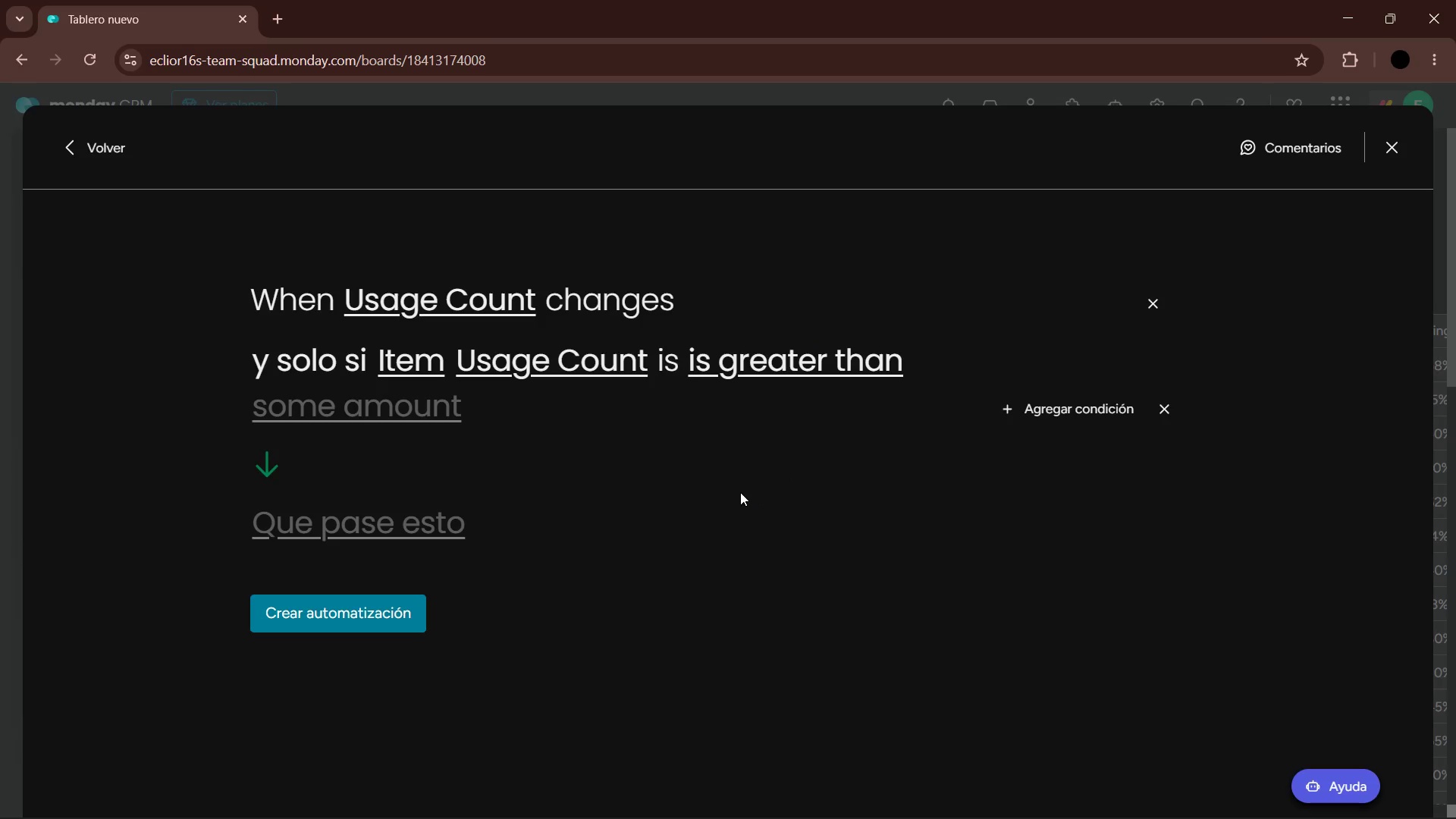 
left_click([397, 422])
 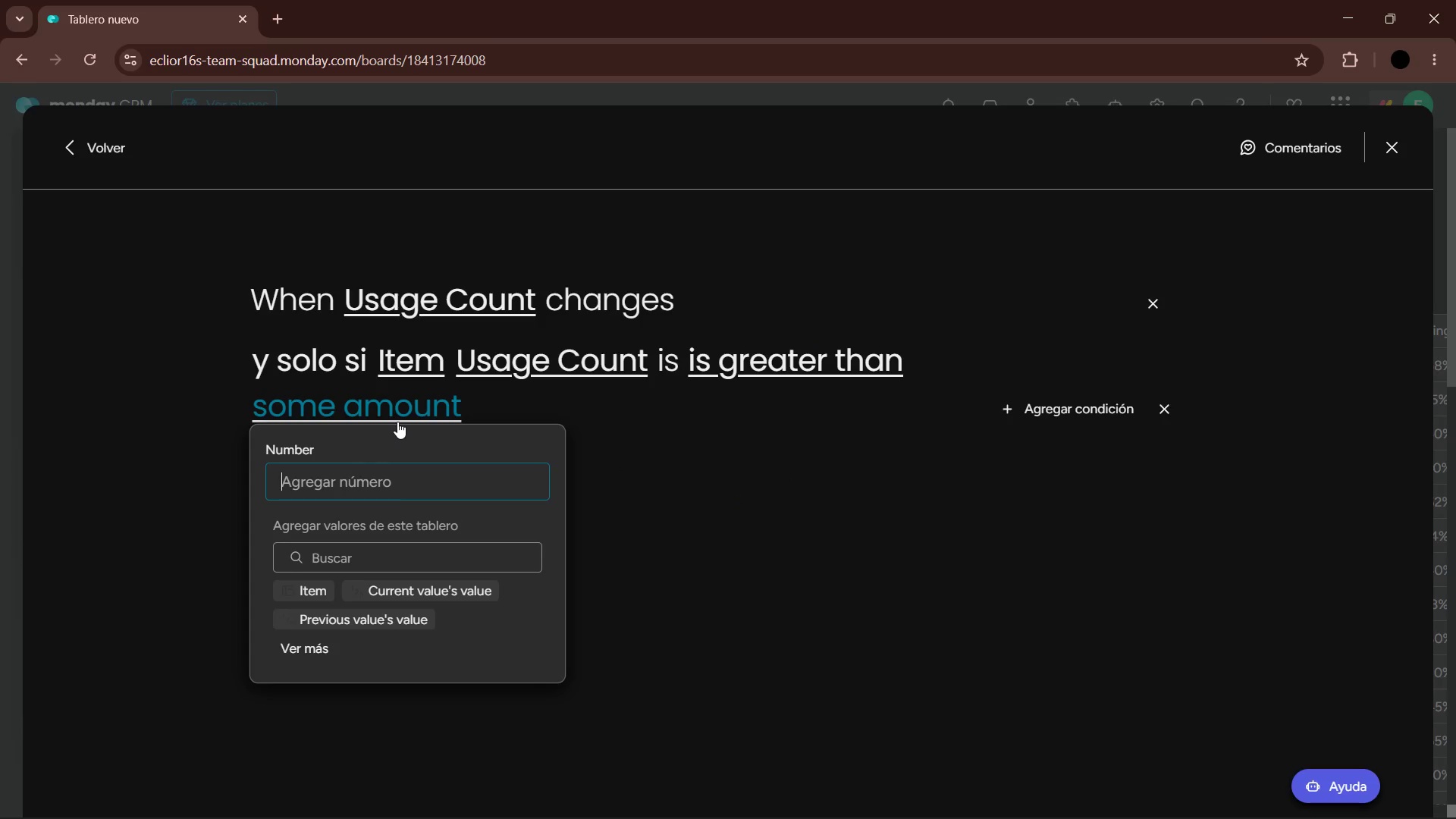 
key(Numpad8)
 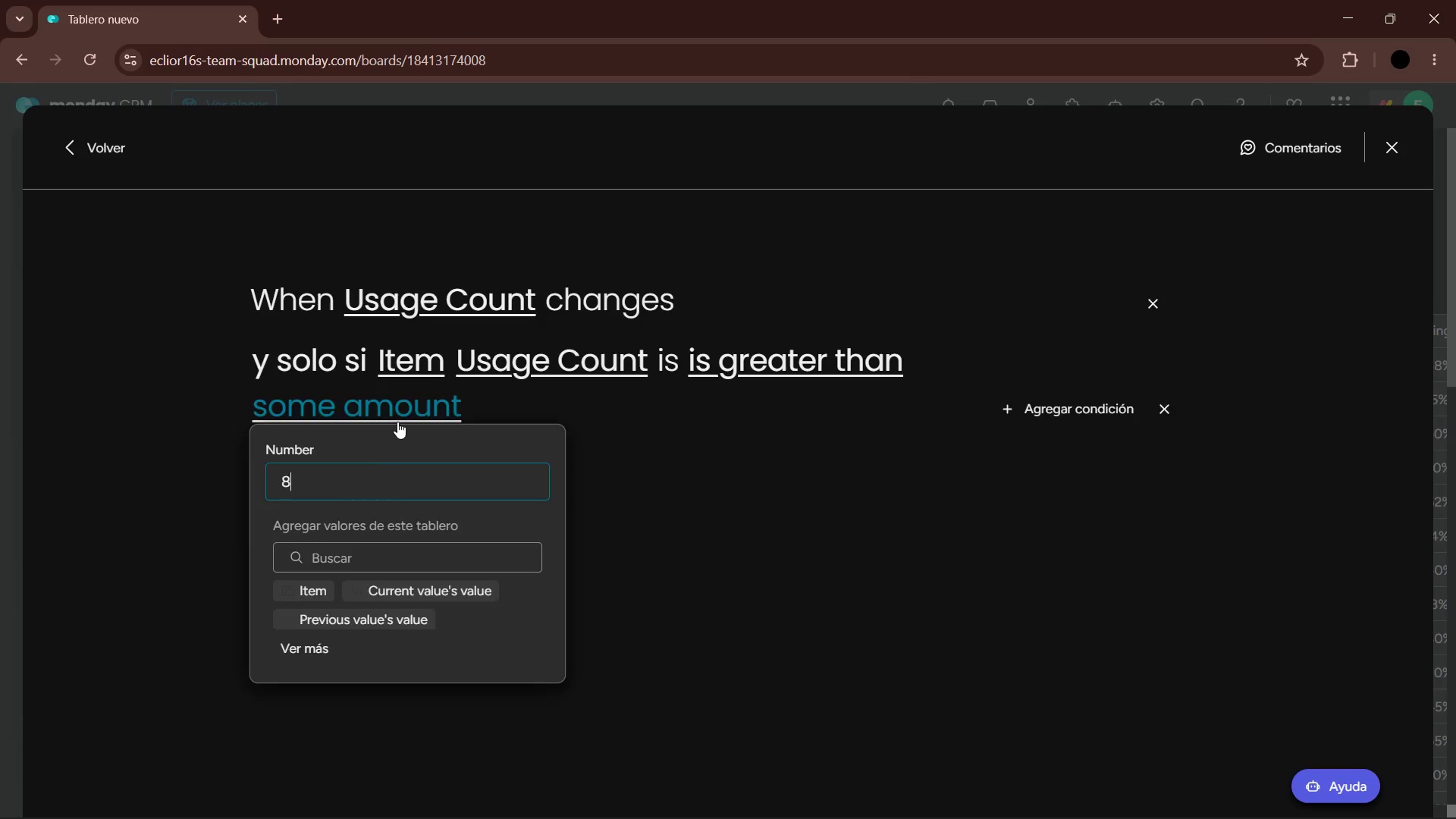 
key(Numpad0)
 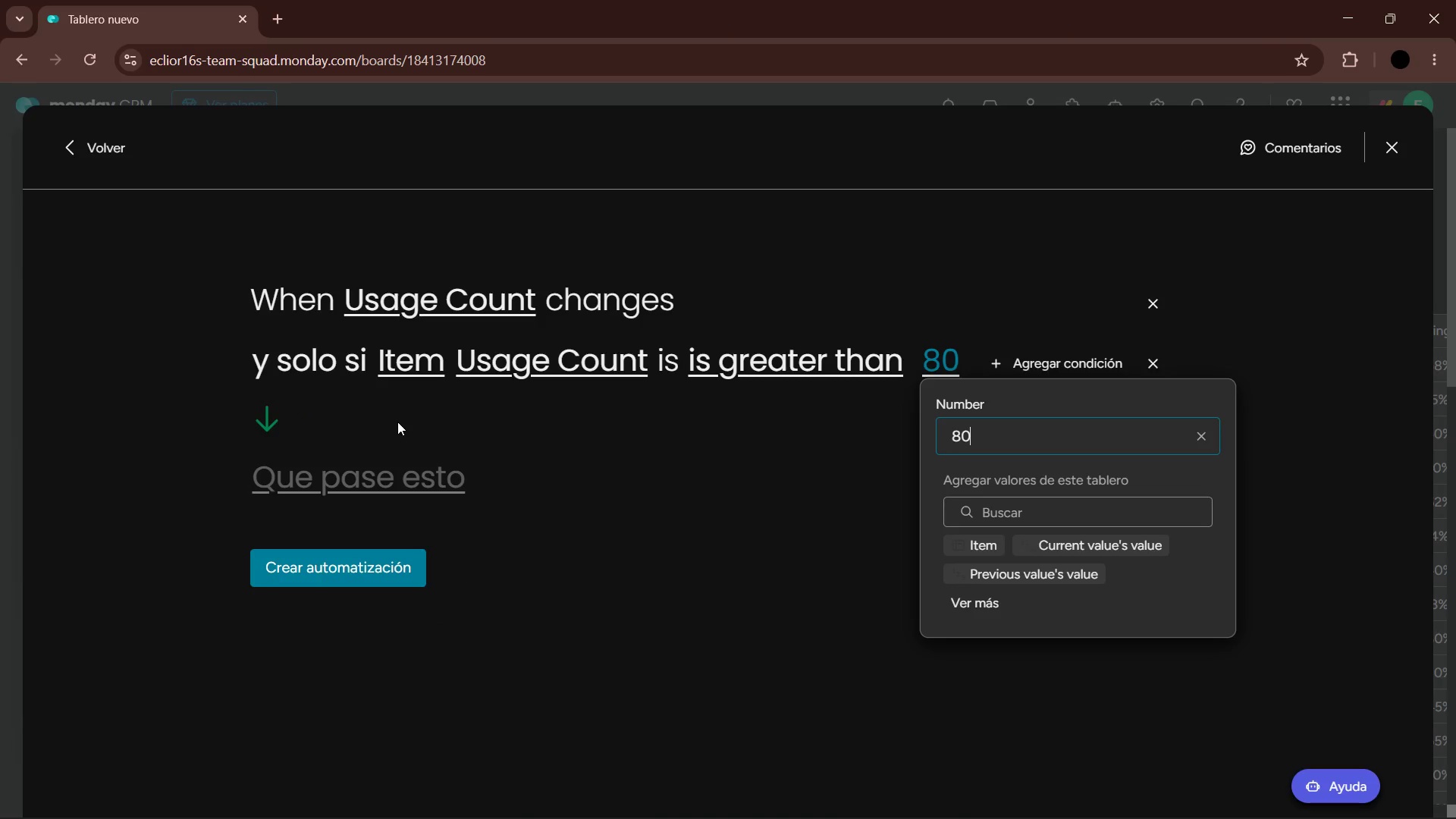 
key(Numpad0)
 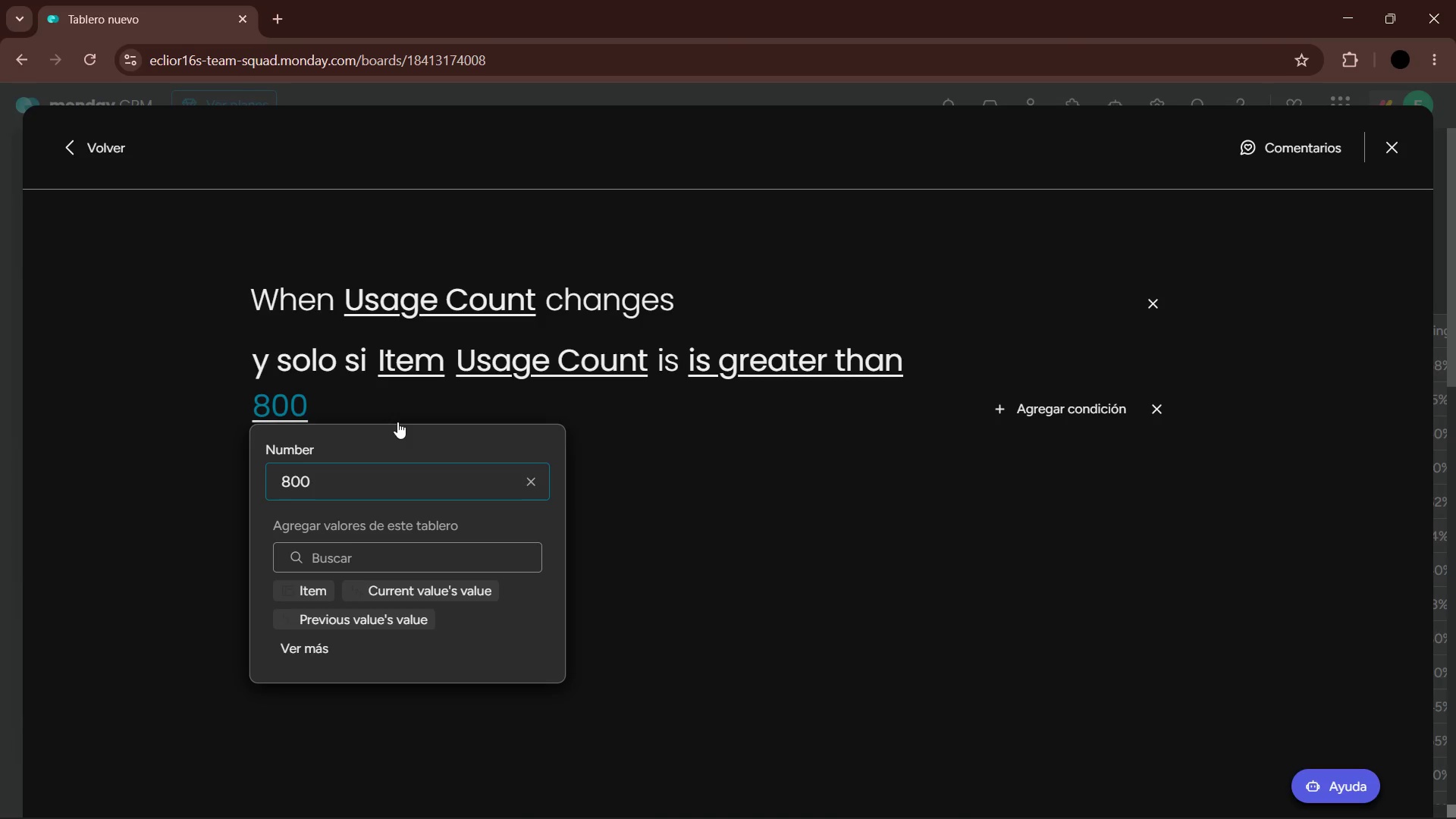 
key(Enter)
 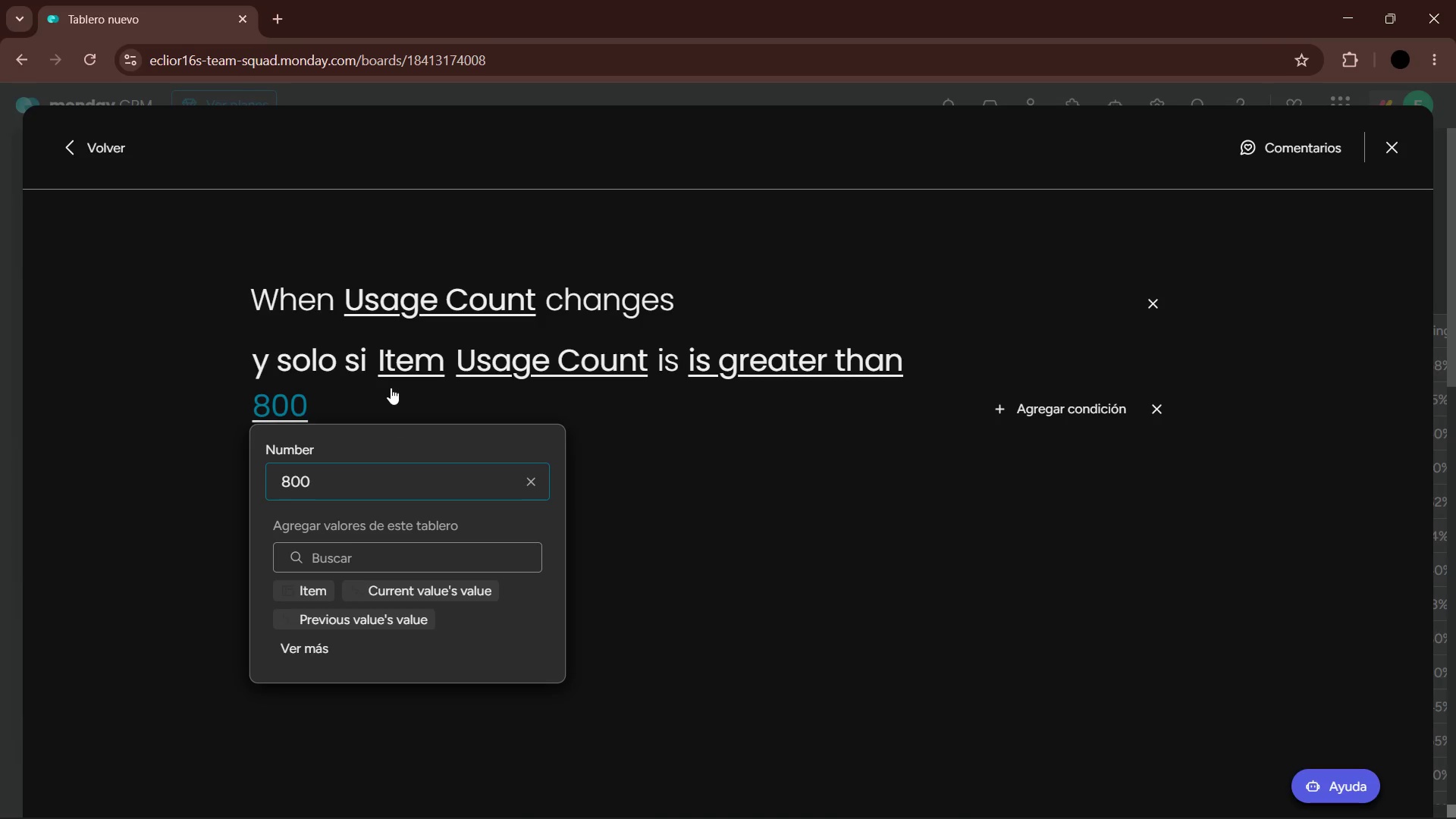 
left_click_drag(start_coordinate=[949, 621], to_coordinate=[954, 621])
 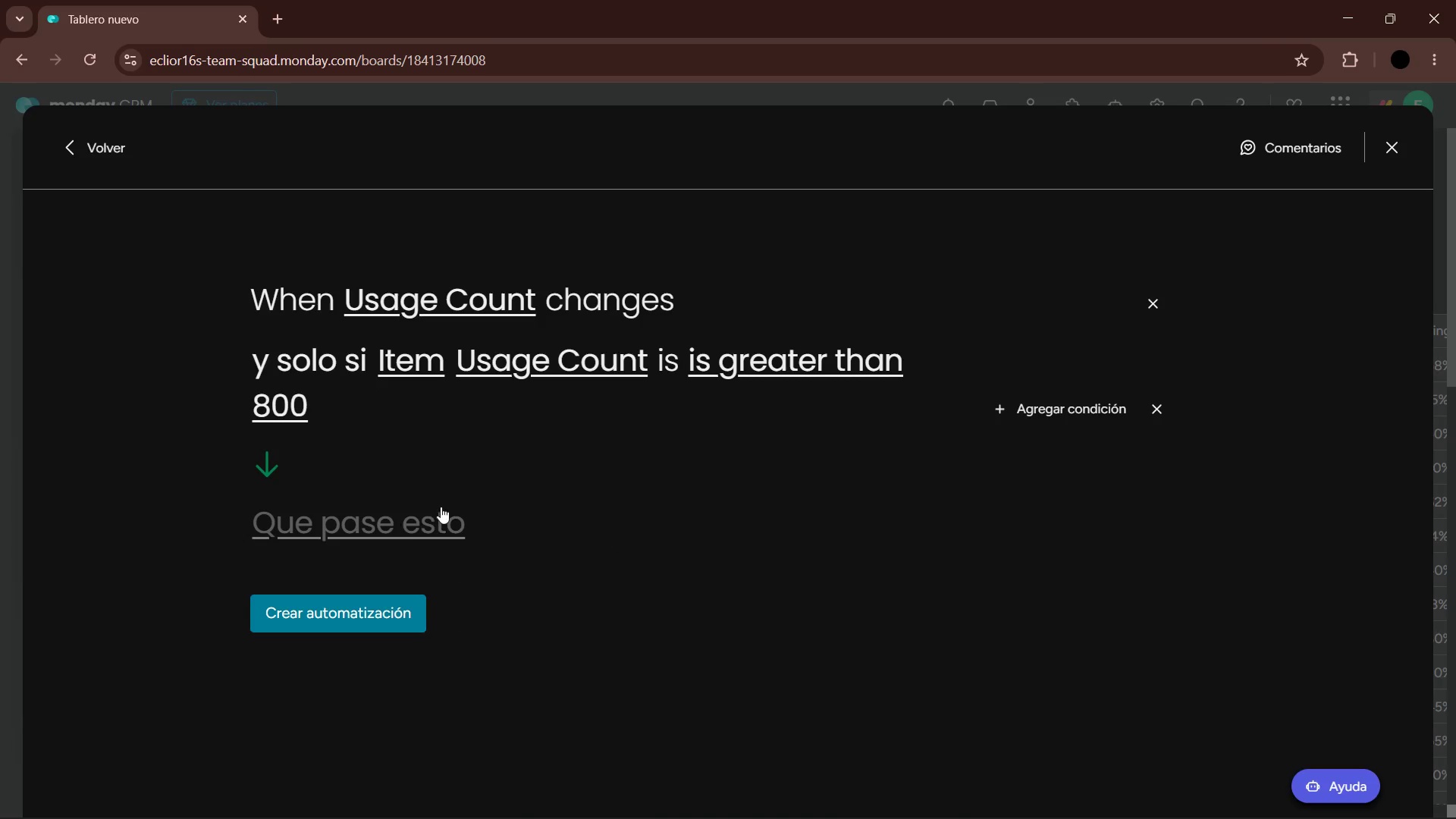 
left_click([415, 522])
 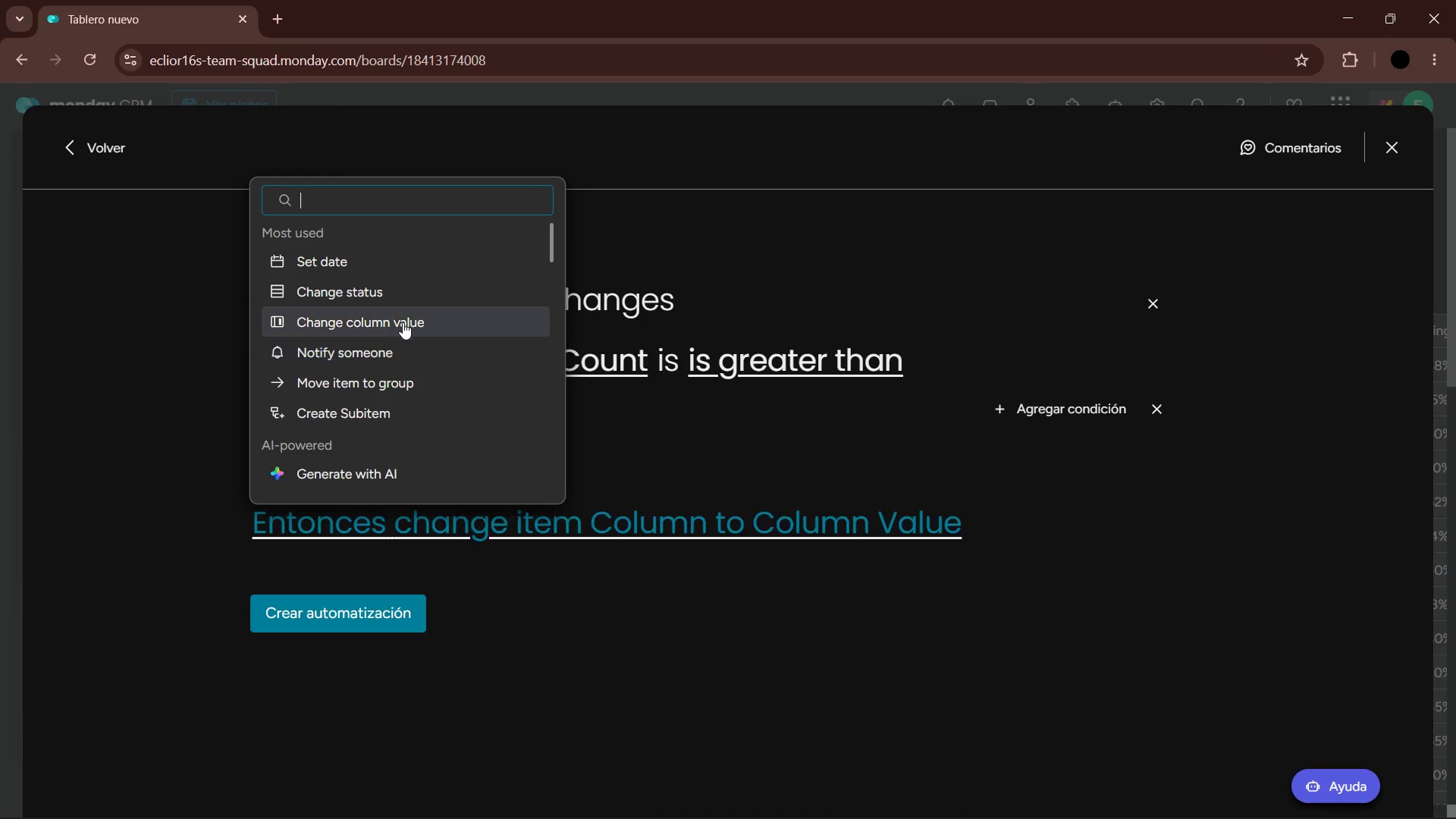 
left_click([402, 302])
 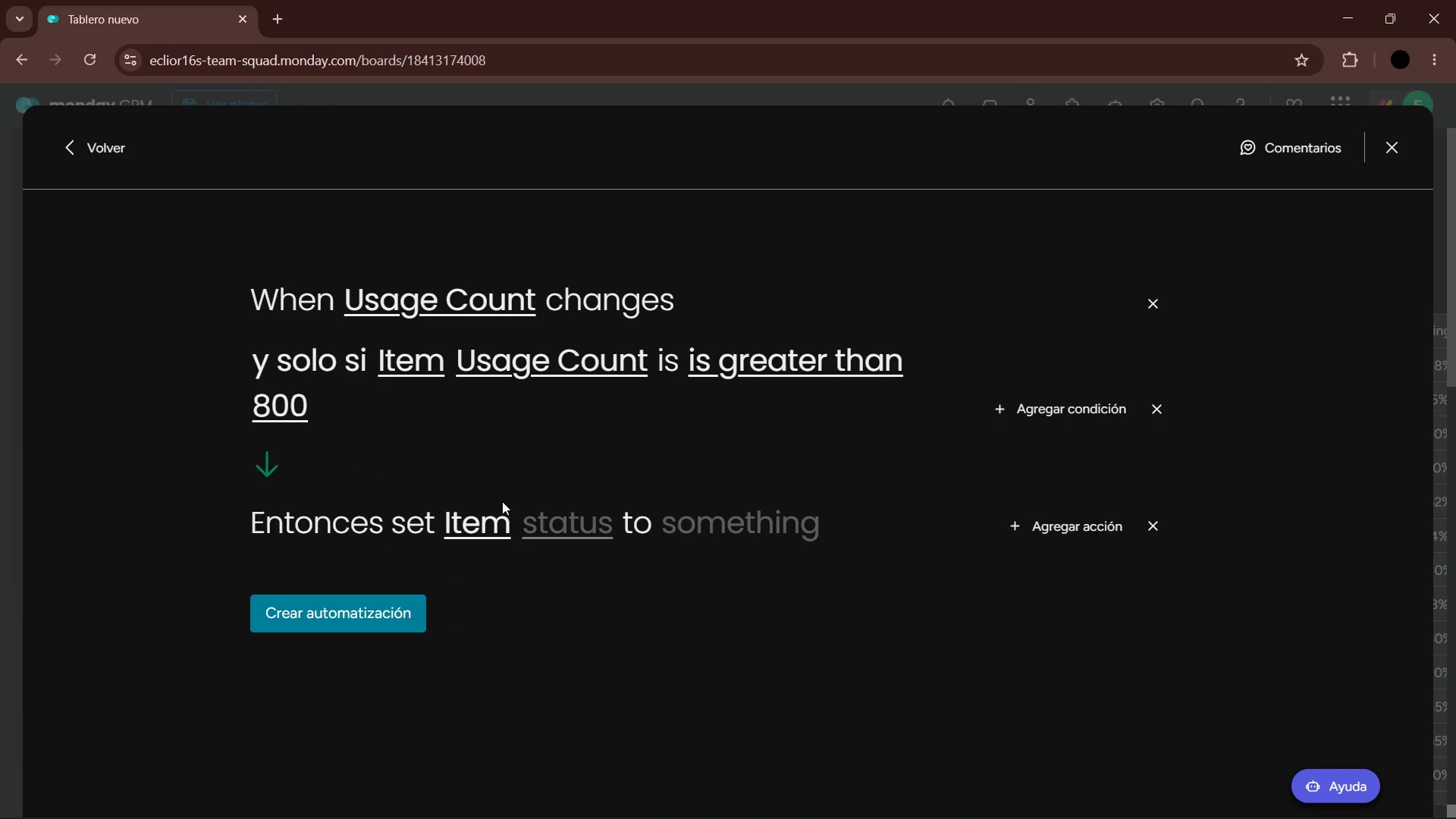 
left_click([568, 513])
 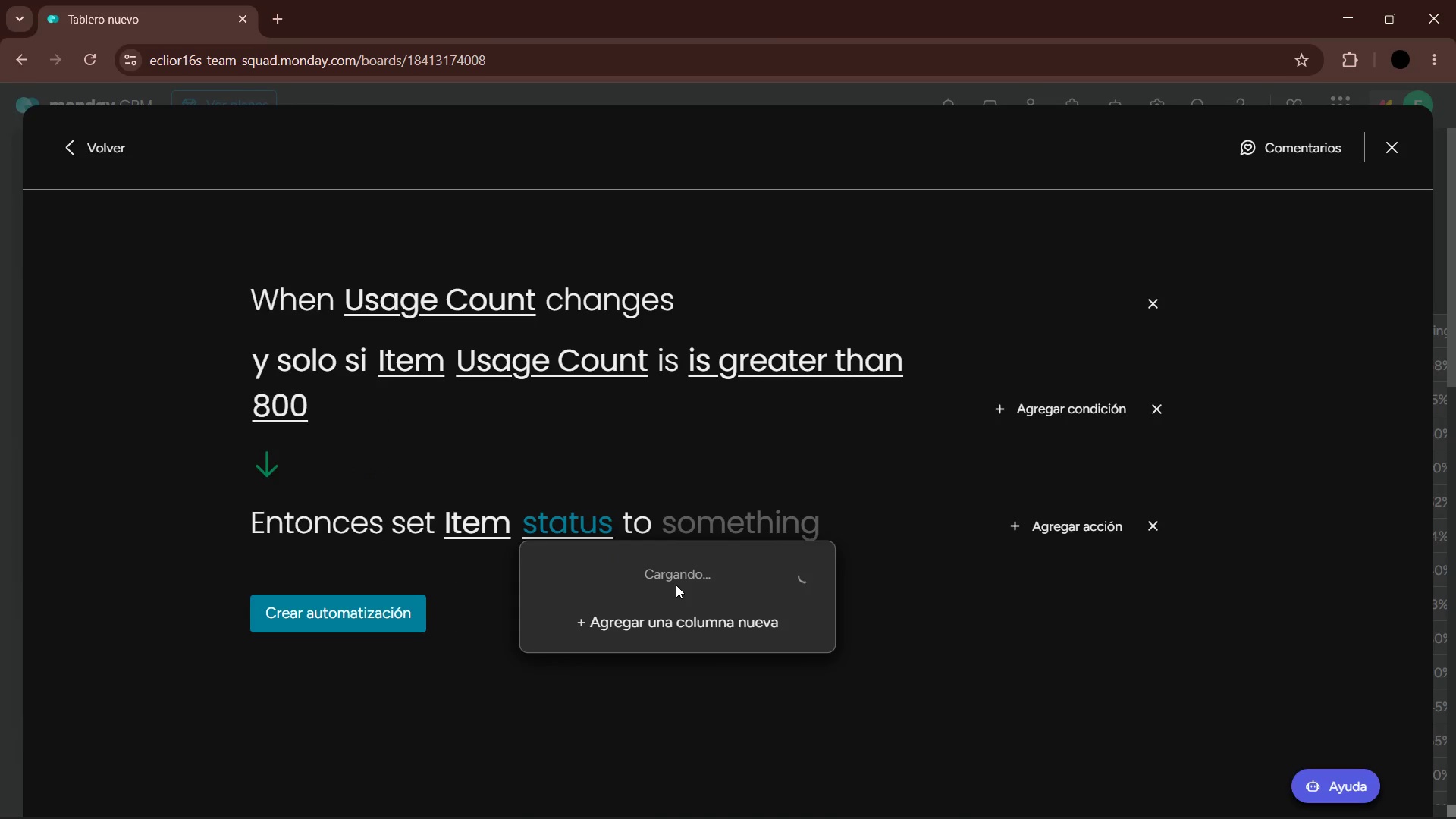 
left_click([670, 598])
 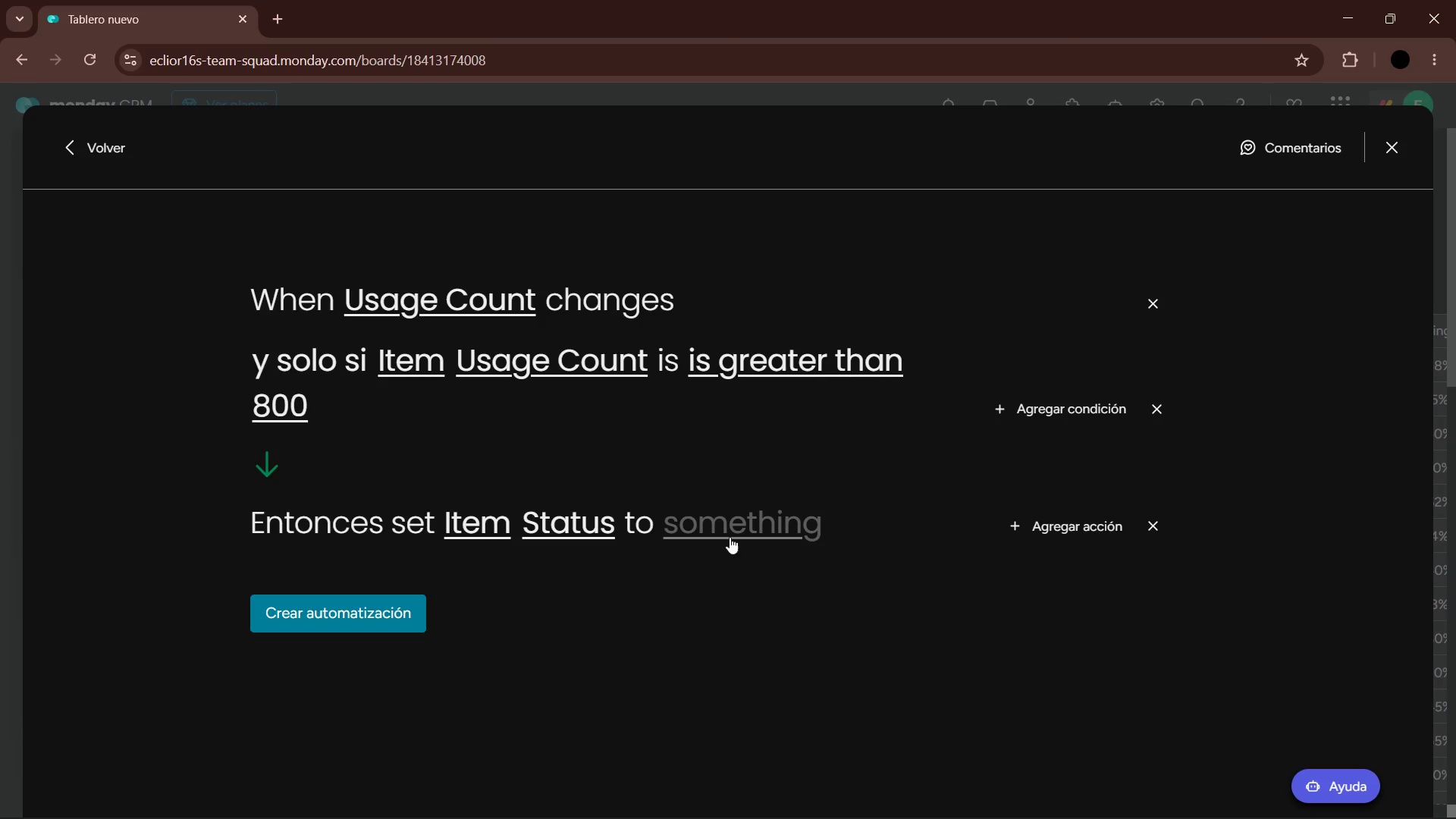 
double_click([731, 535])
 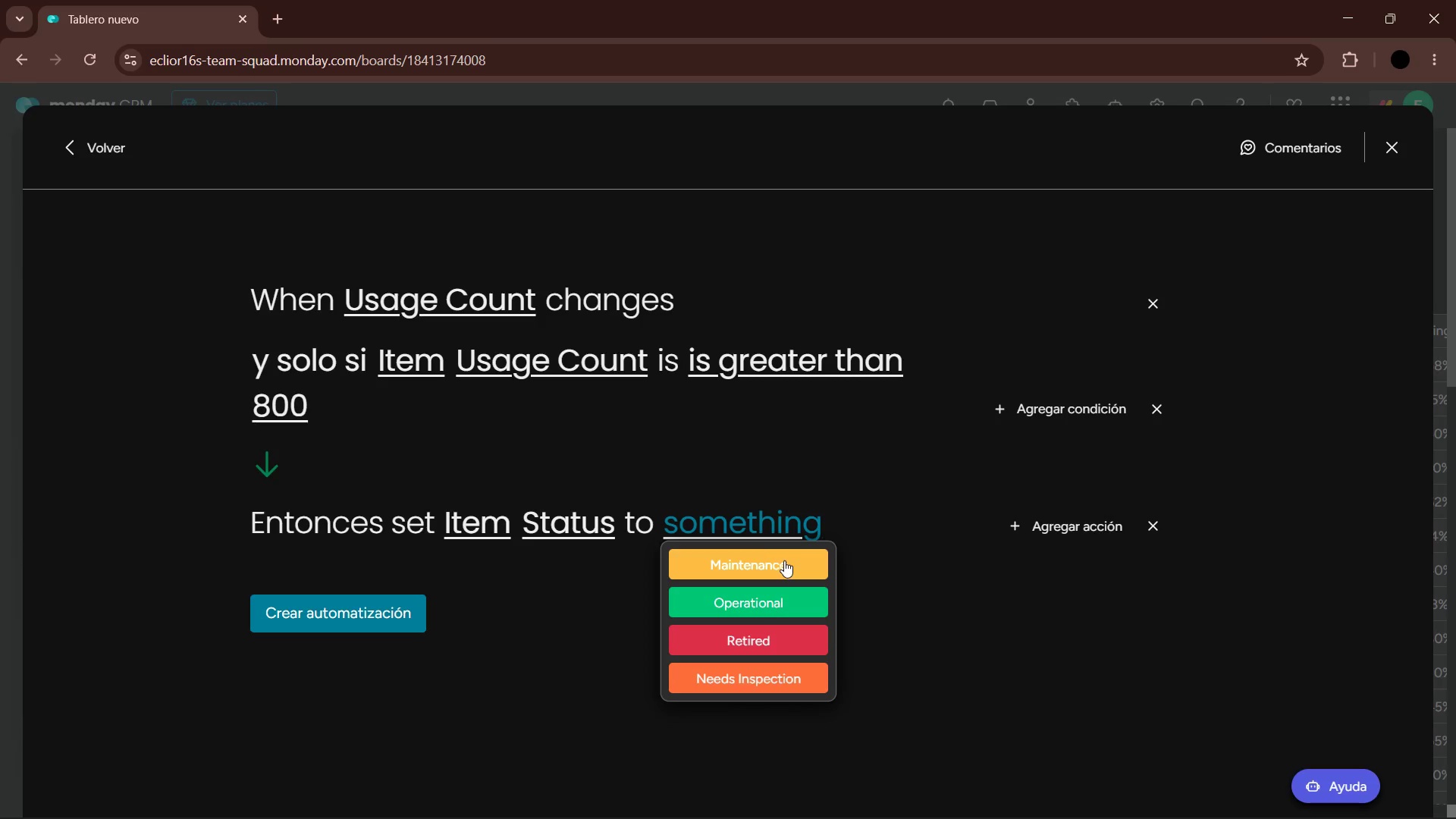 
left_click([780, 665])
 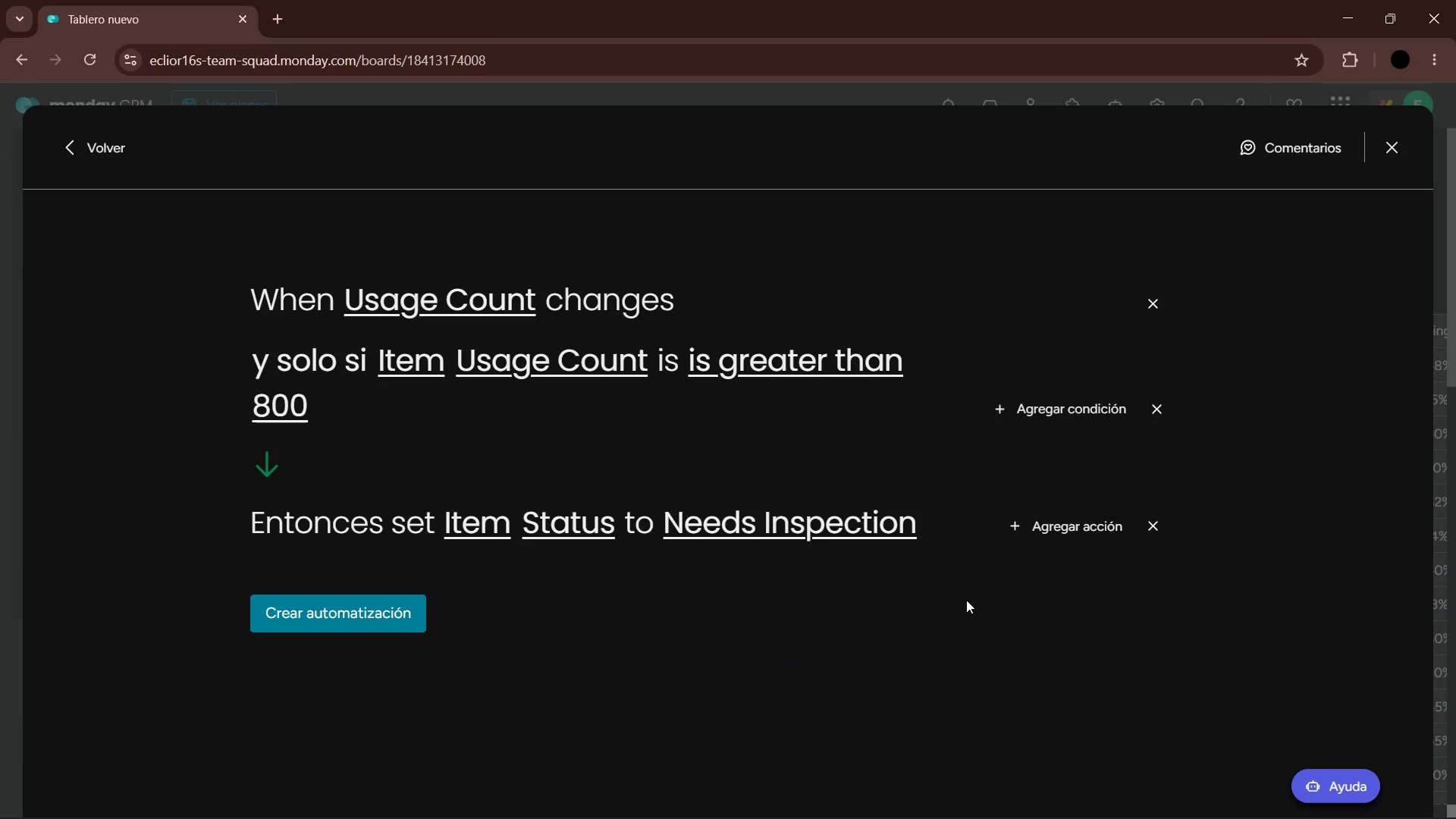 
wait(7.06)
 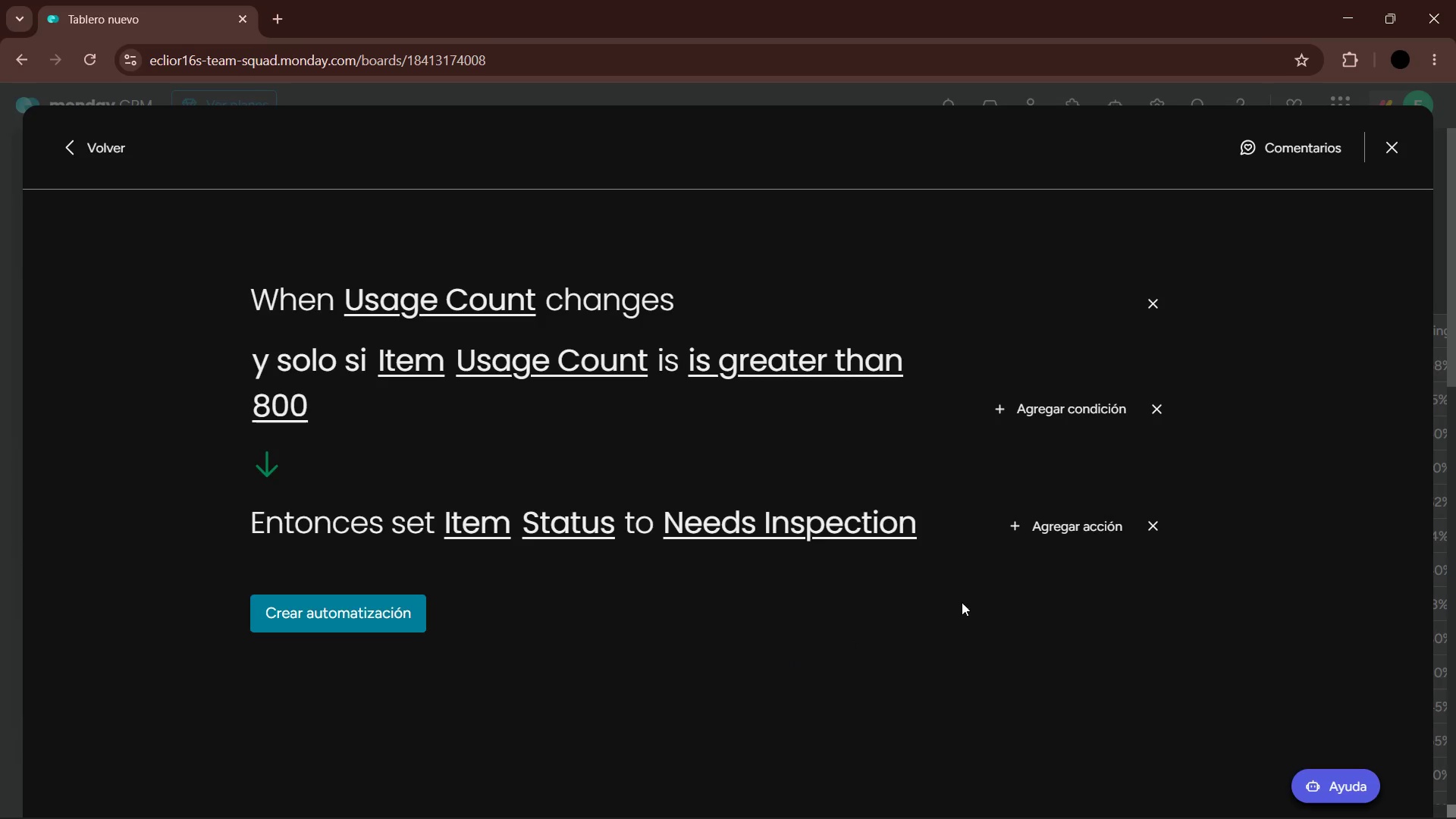 
left_click([399, 619])
 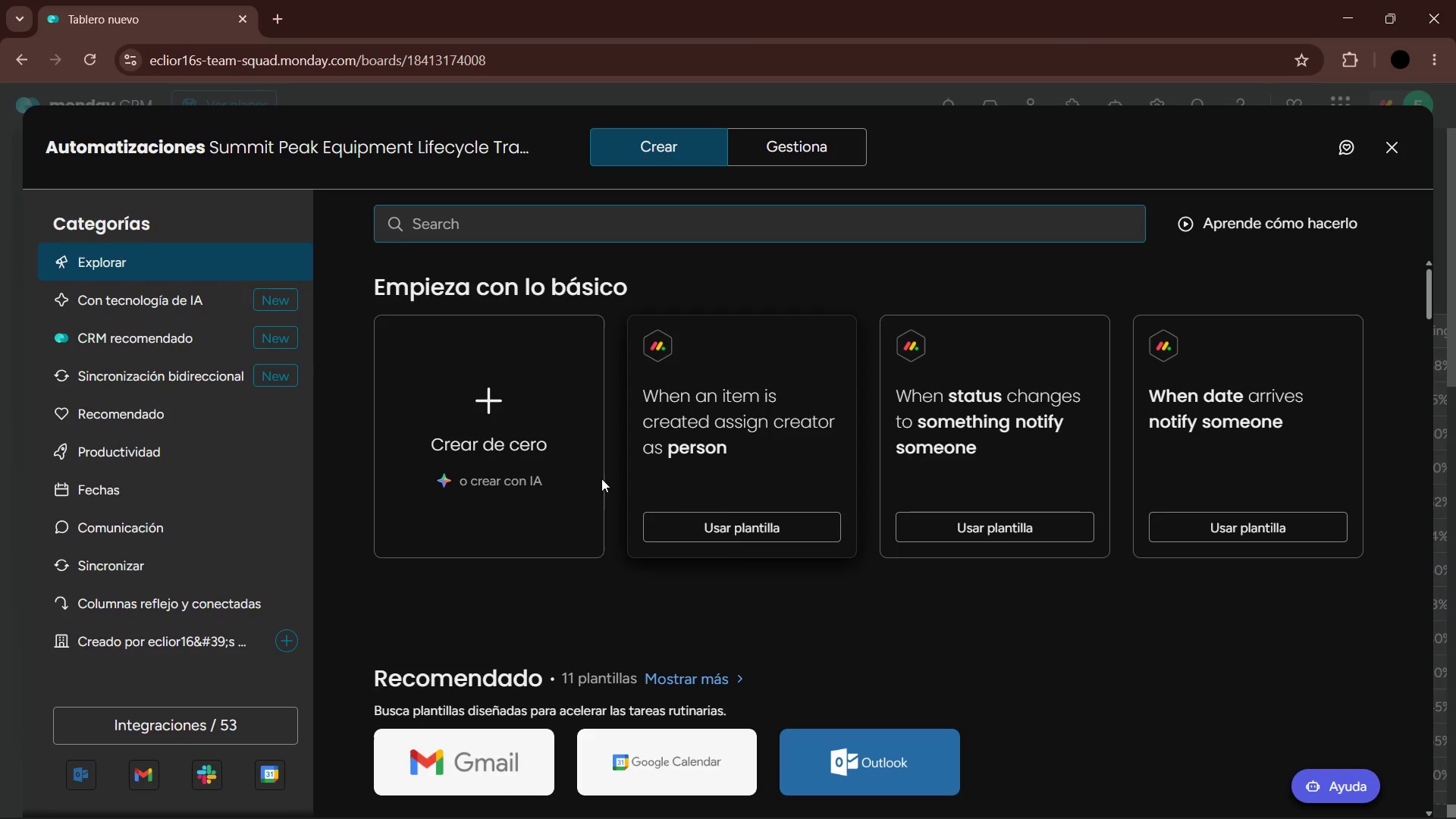 
left_click([530, 450])
 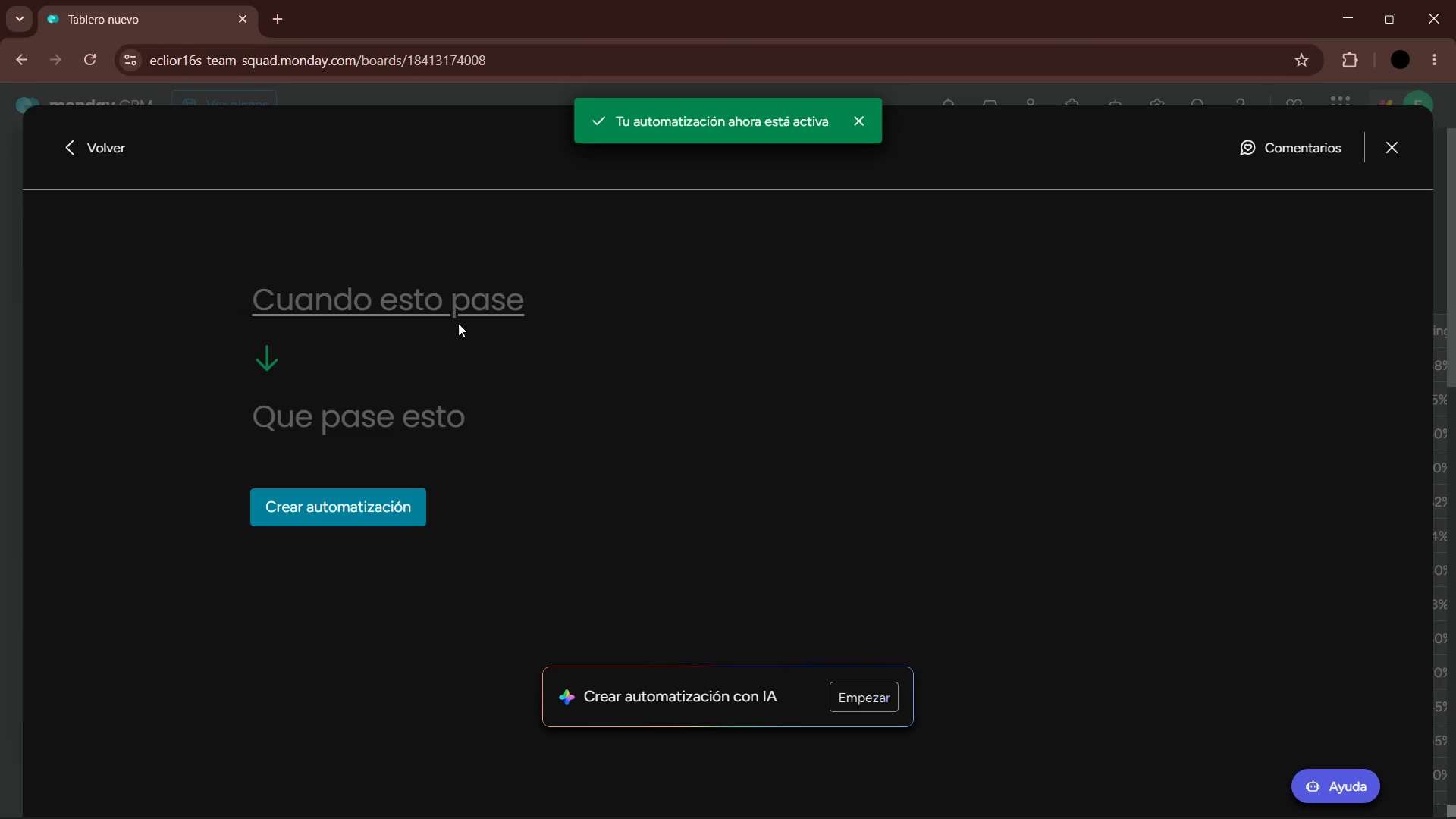 
left_click([460, 306])
 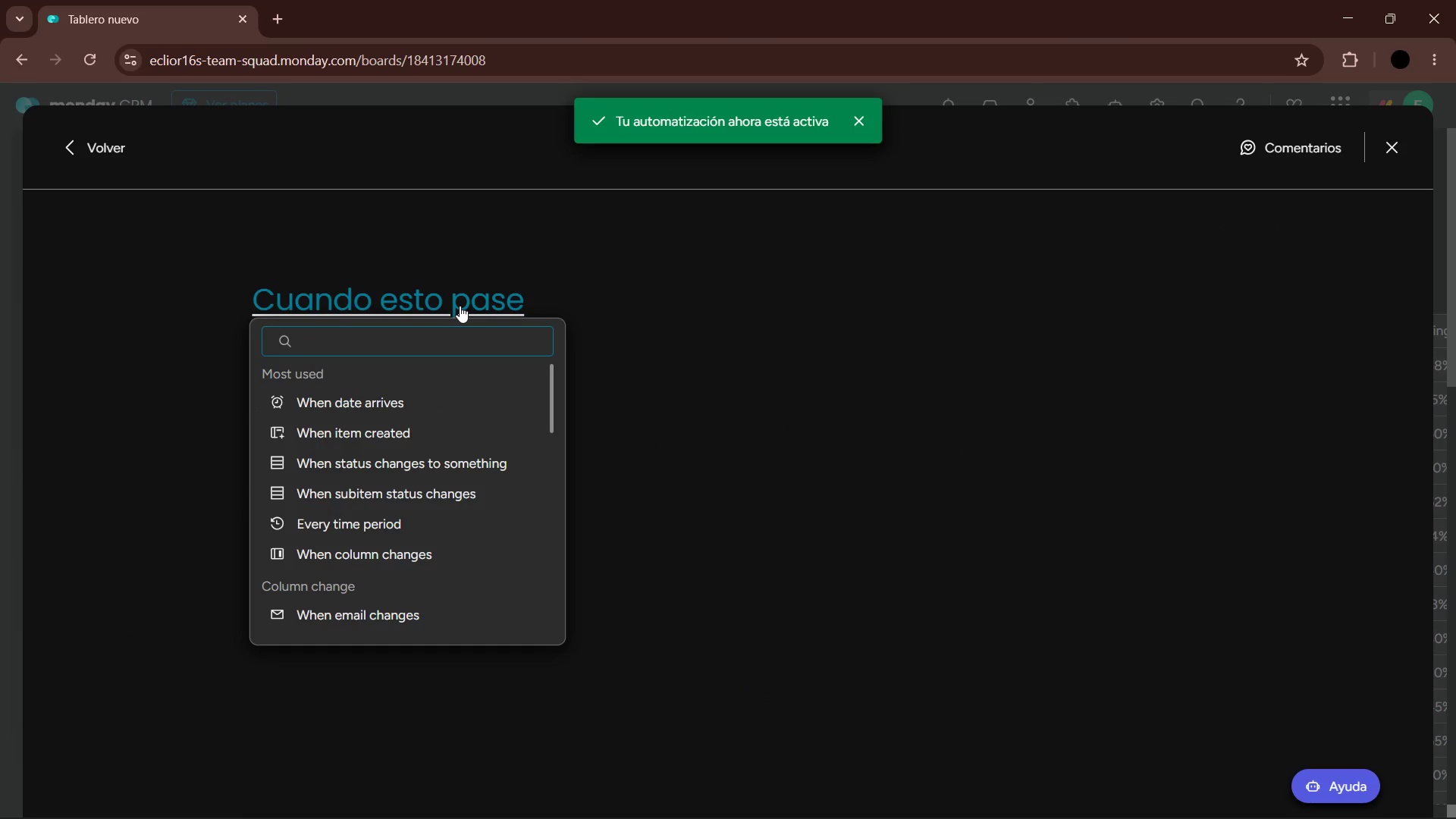 
left_click([1387, 152])
 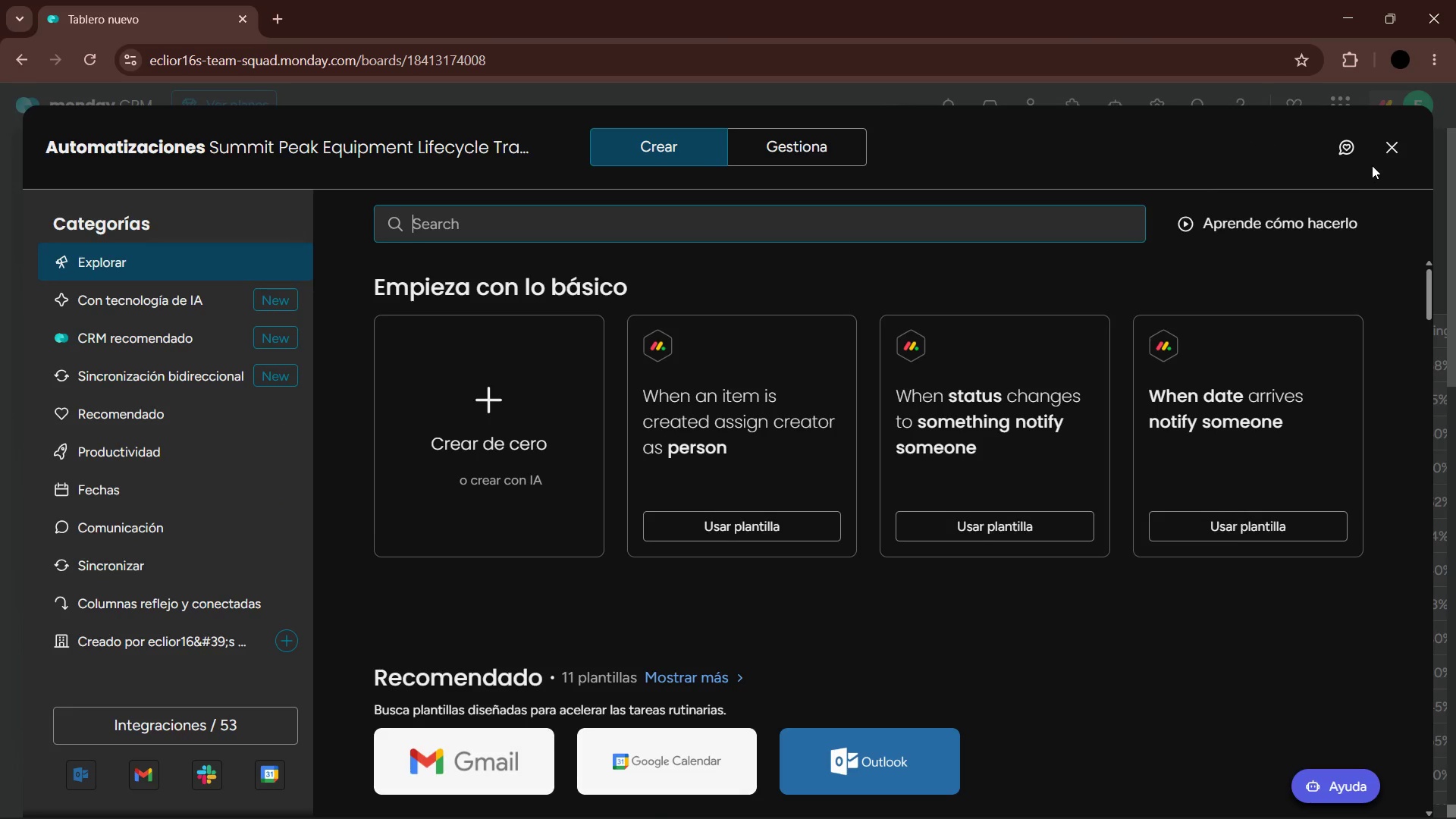 
left_click([1393, 151])
 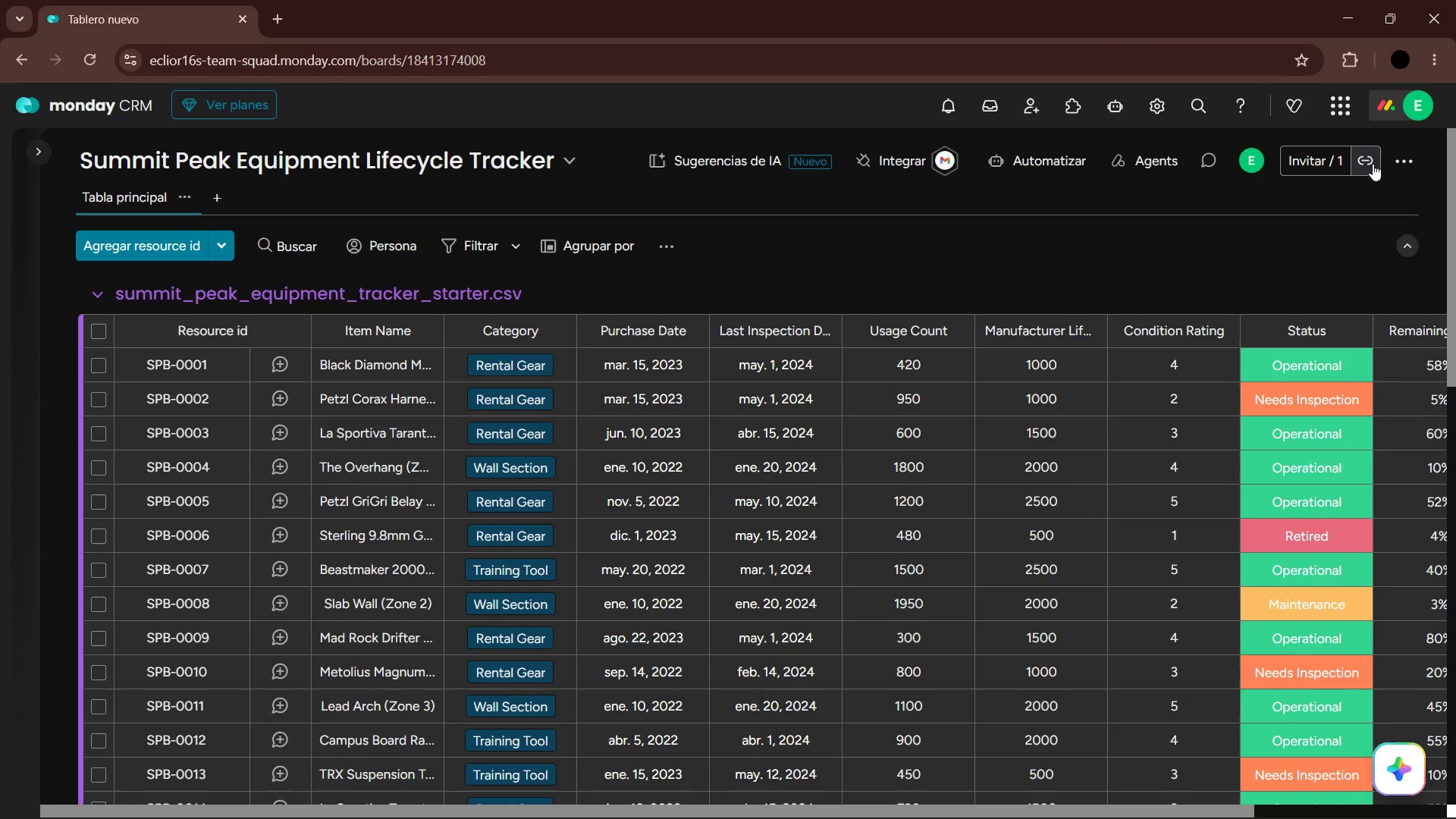 
mouse_move([1347, 171])
 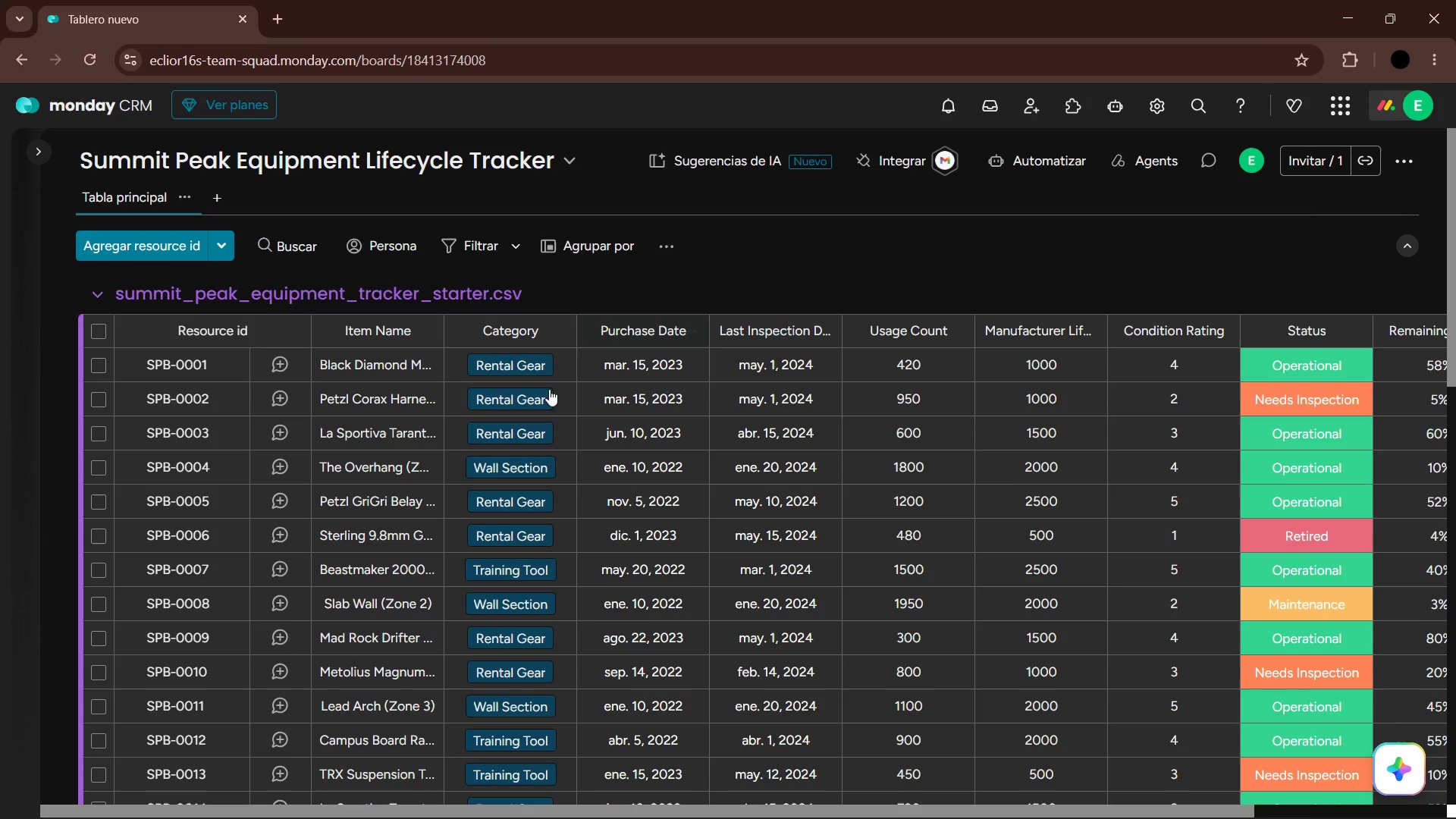 
scroll: coordinate [425, 482], scroll_direction: down, amount: 19.0
 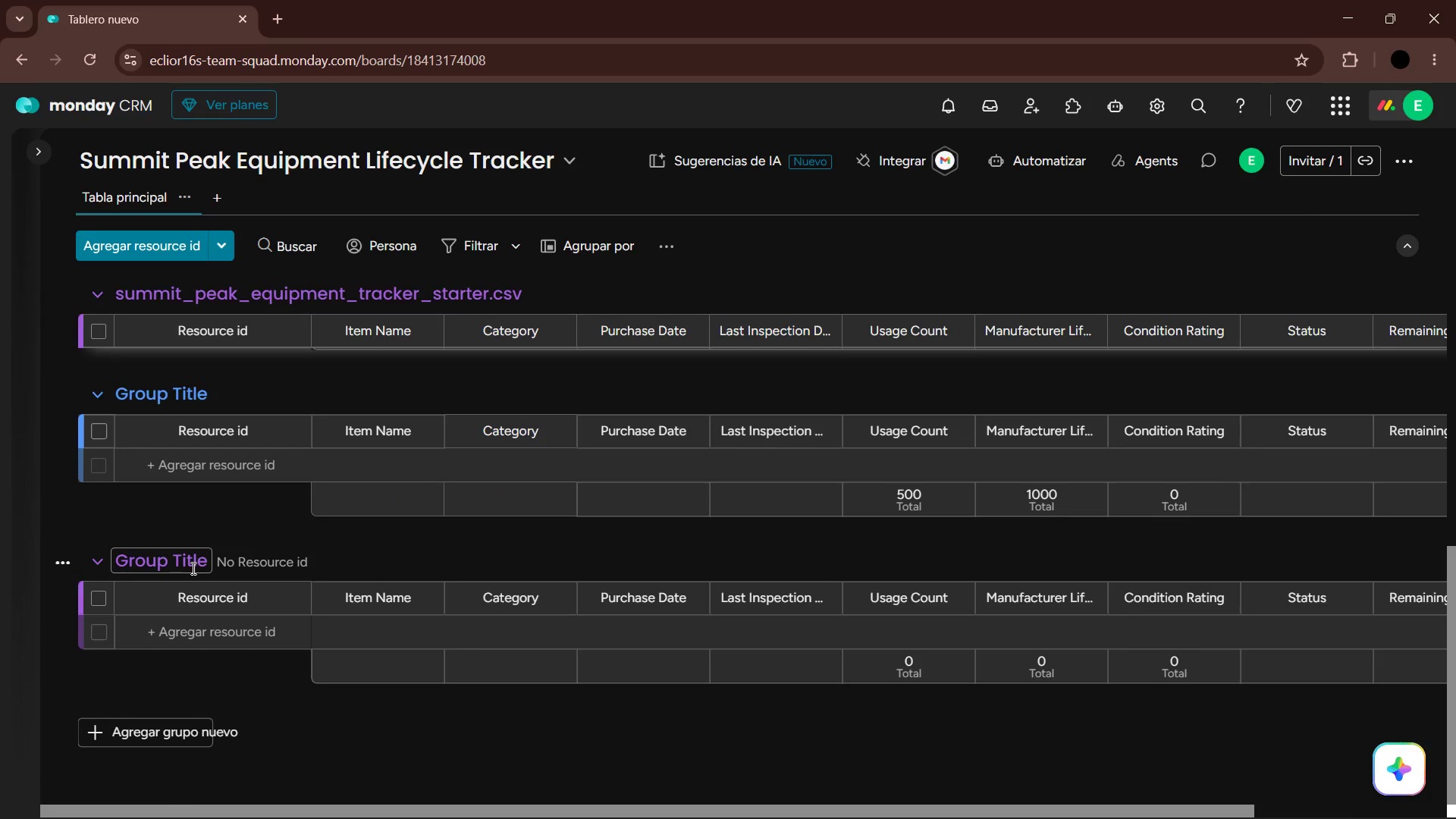 
double_click([192, 570])
 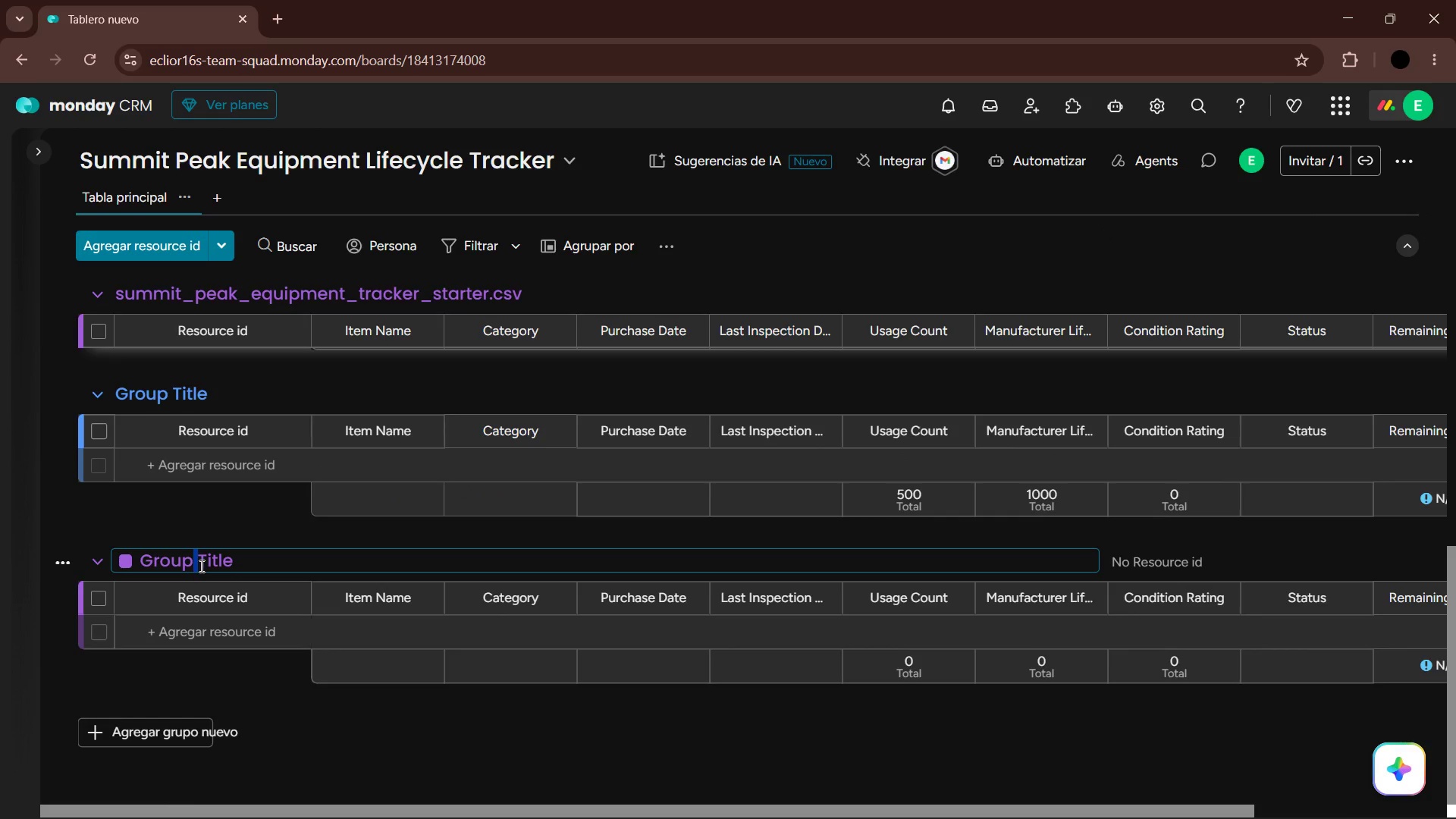 
left_click_drag(start_coordinate=[207, 562], to_coordinate=[211, 562])
 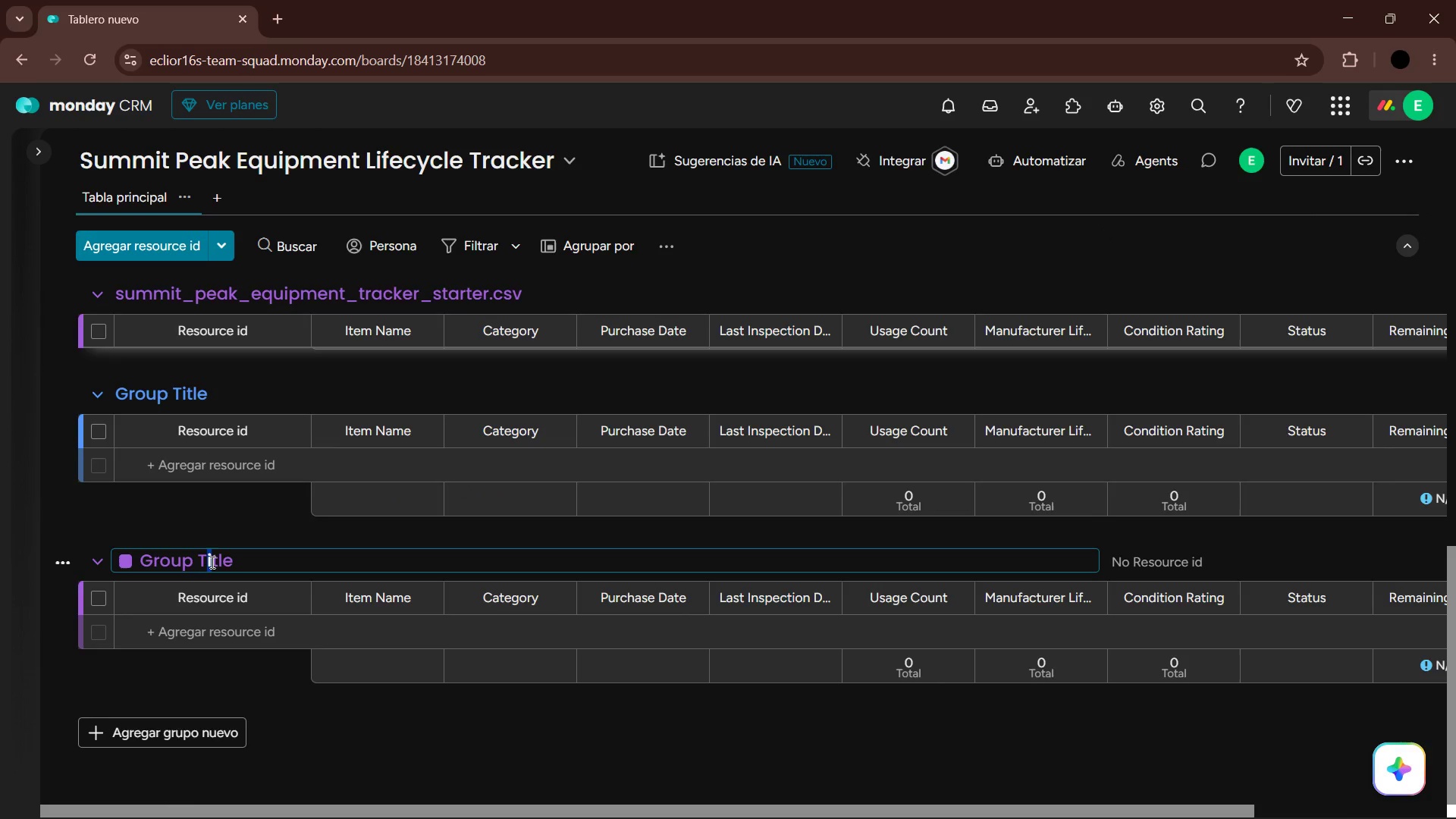 
double_click([211, 562])
 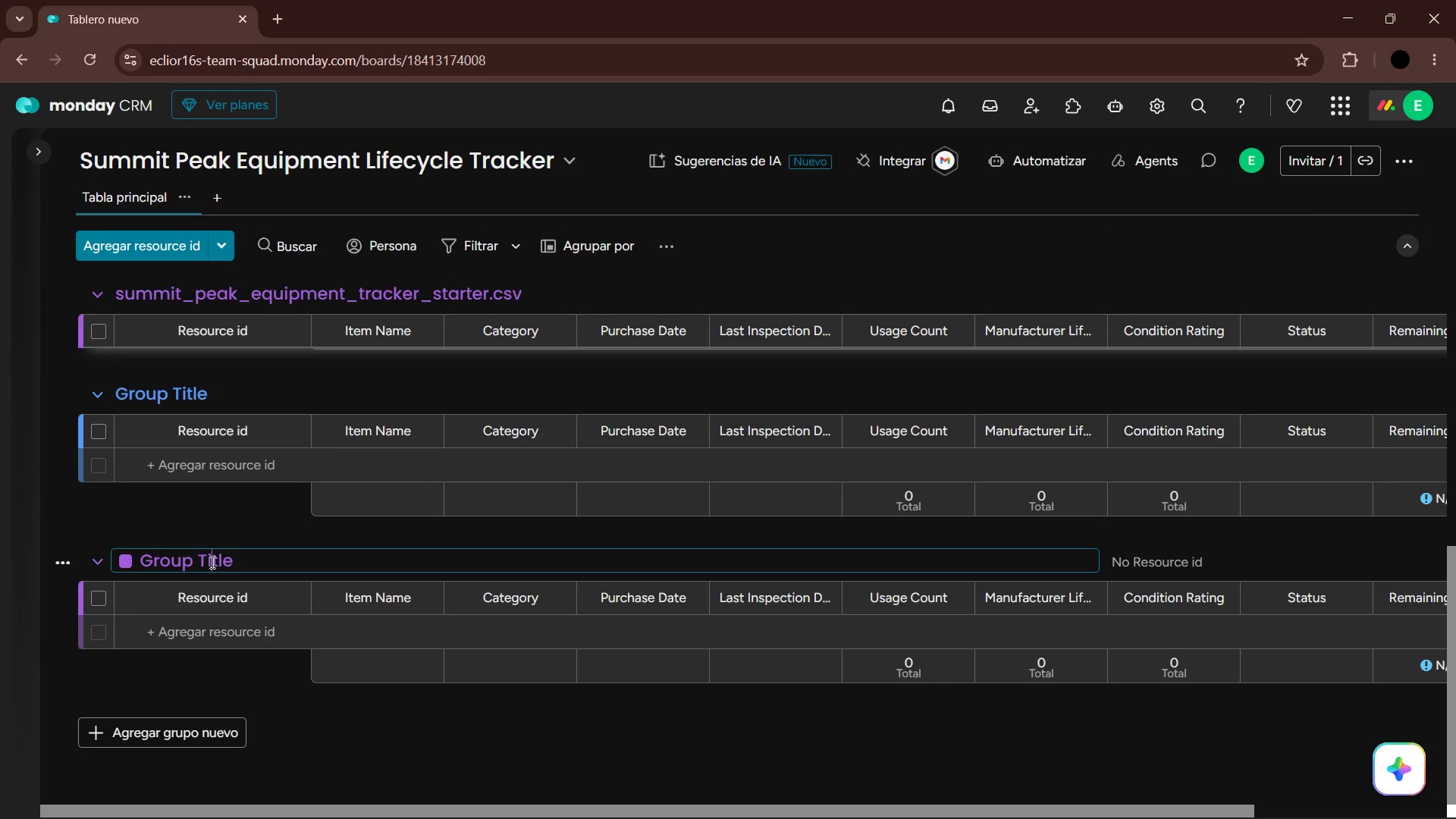 
triple_click([211, 562])
 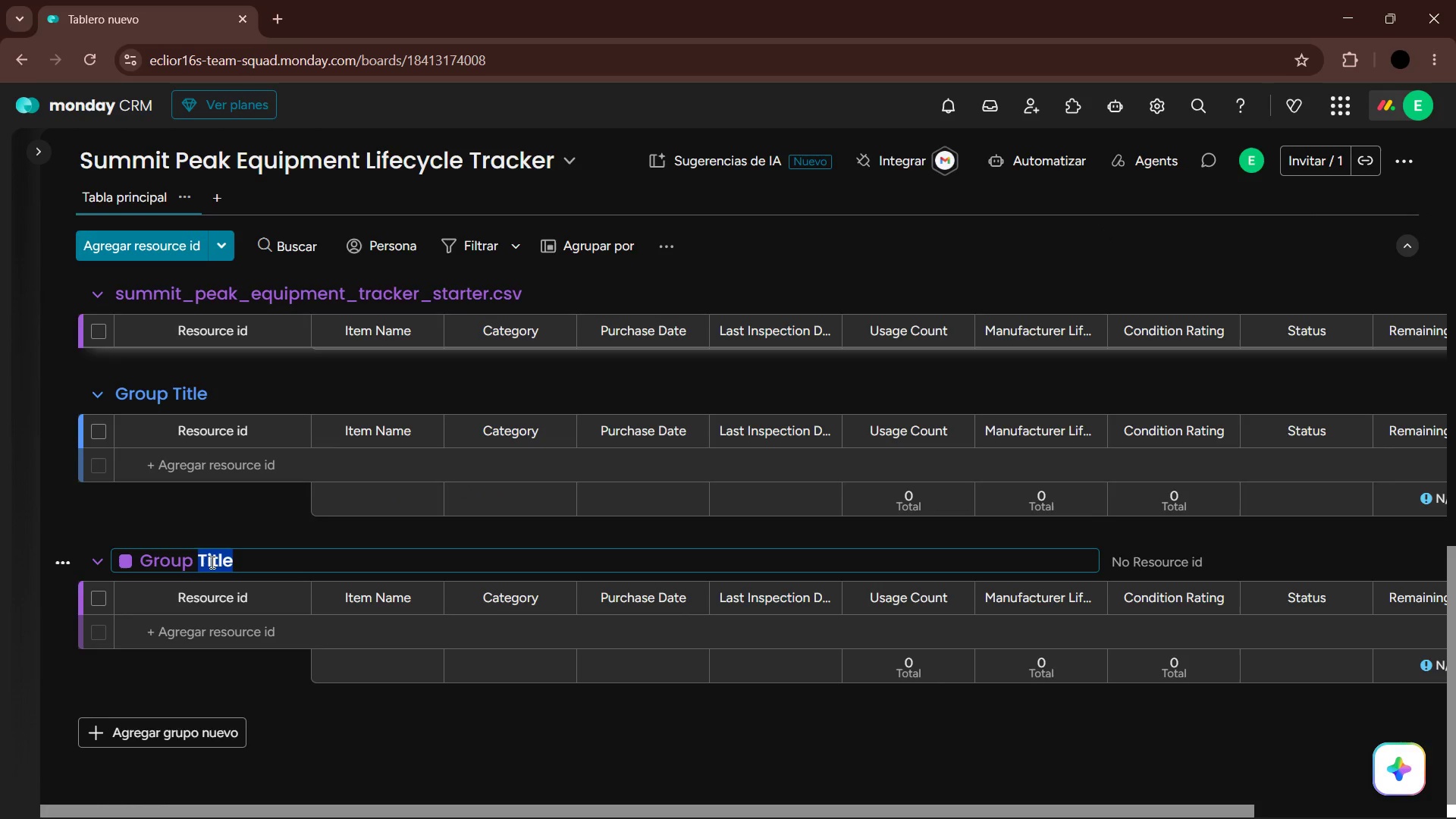 
hold_key(key=Backspace, duration=1.45)
 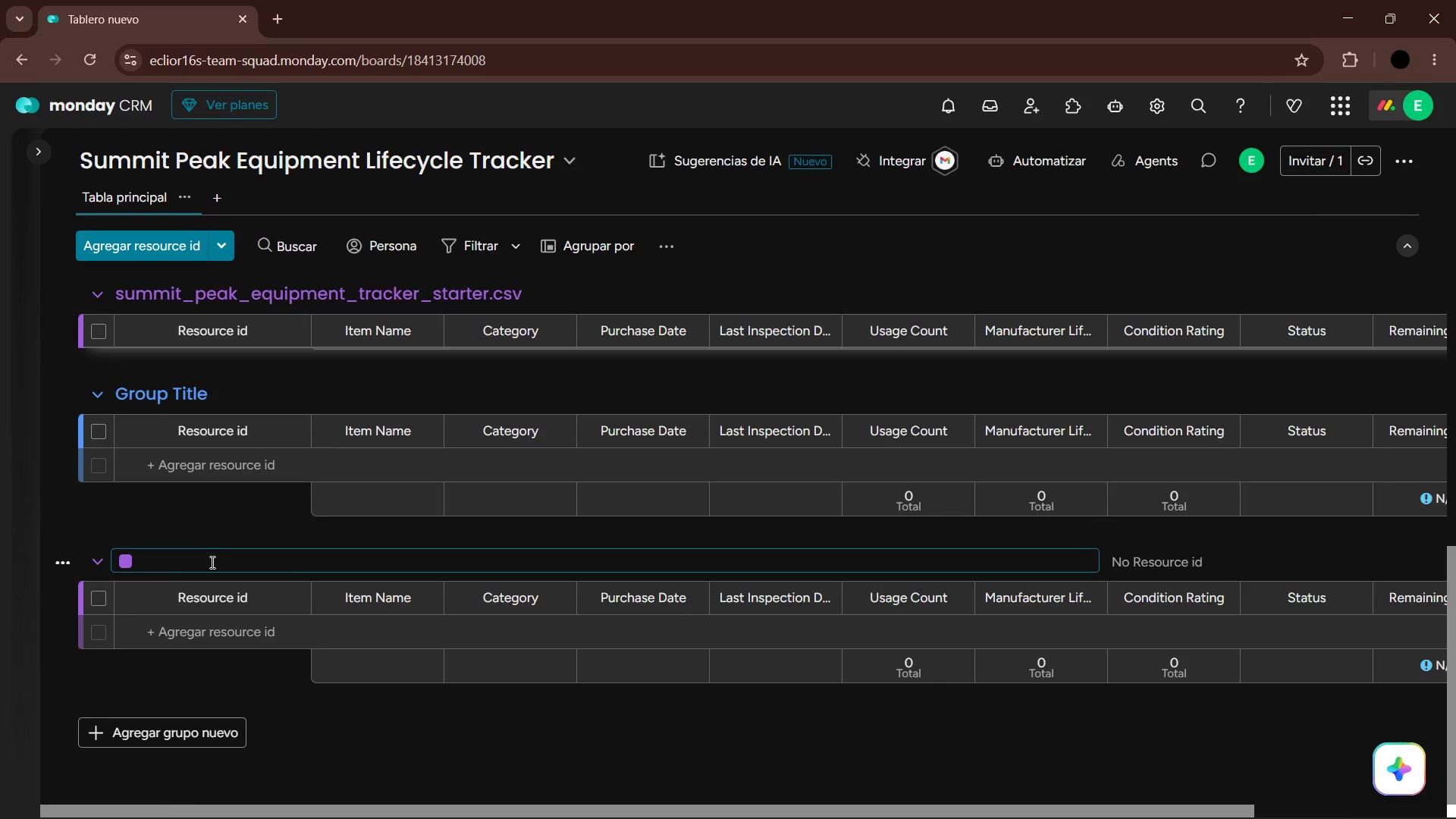 
type(Descomi)
 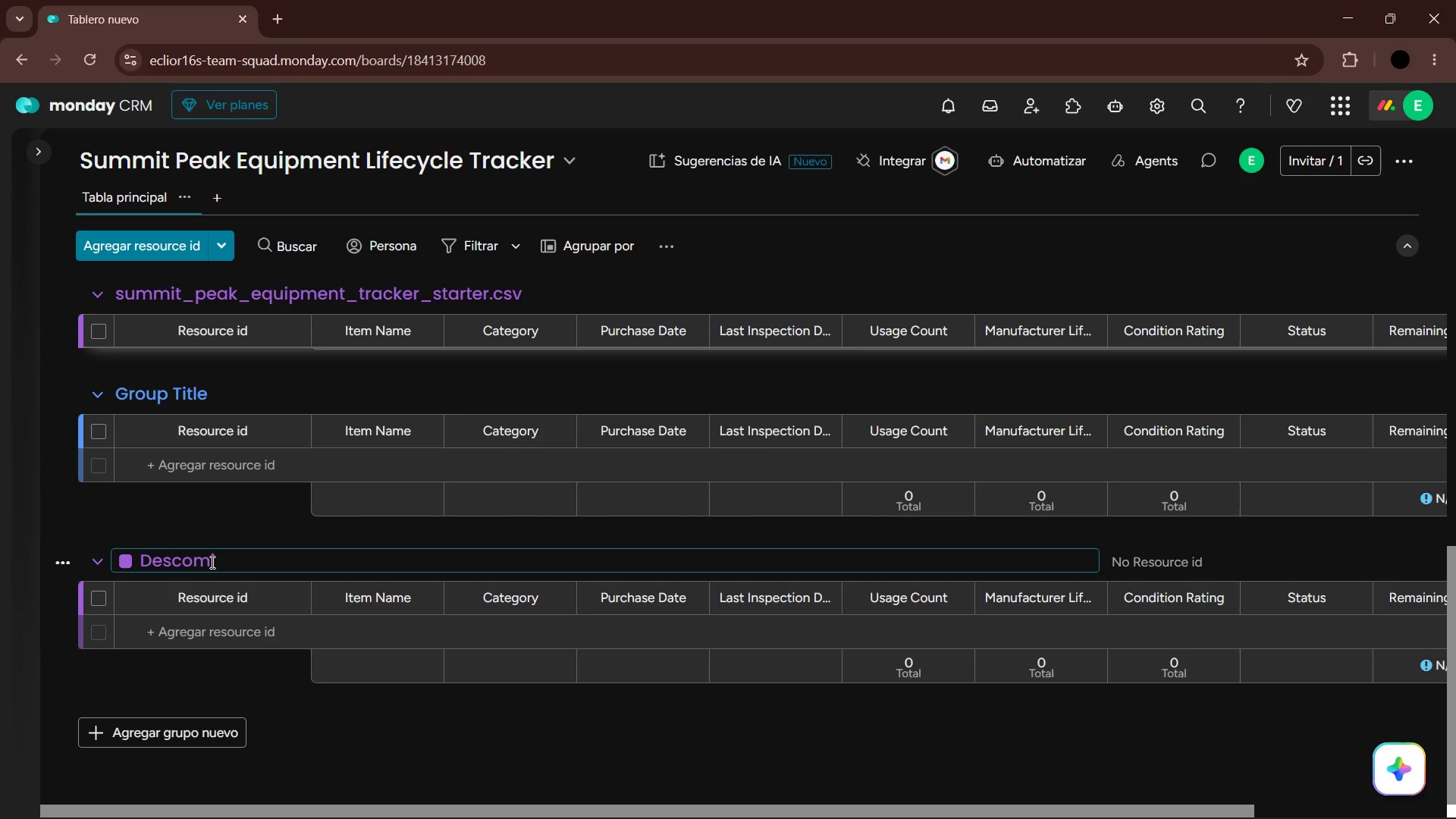 
type(ssioned Assets)
 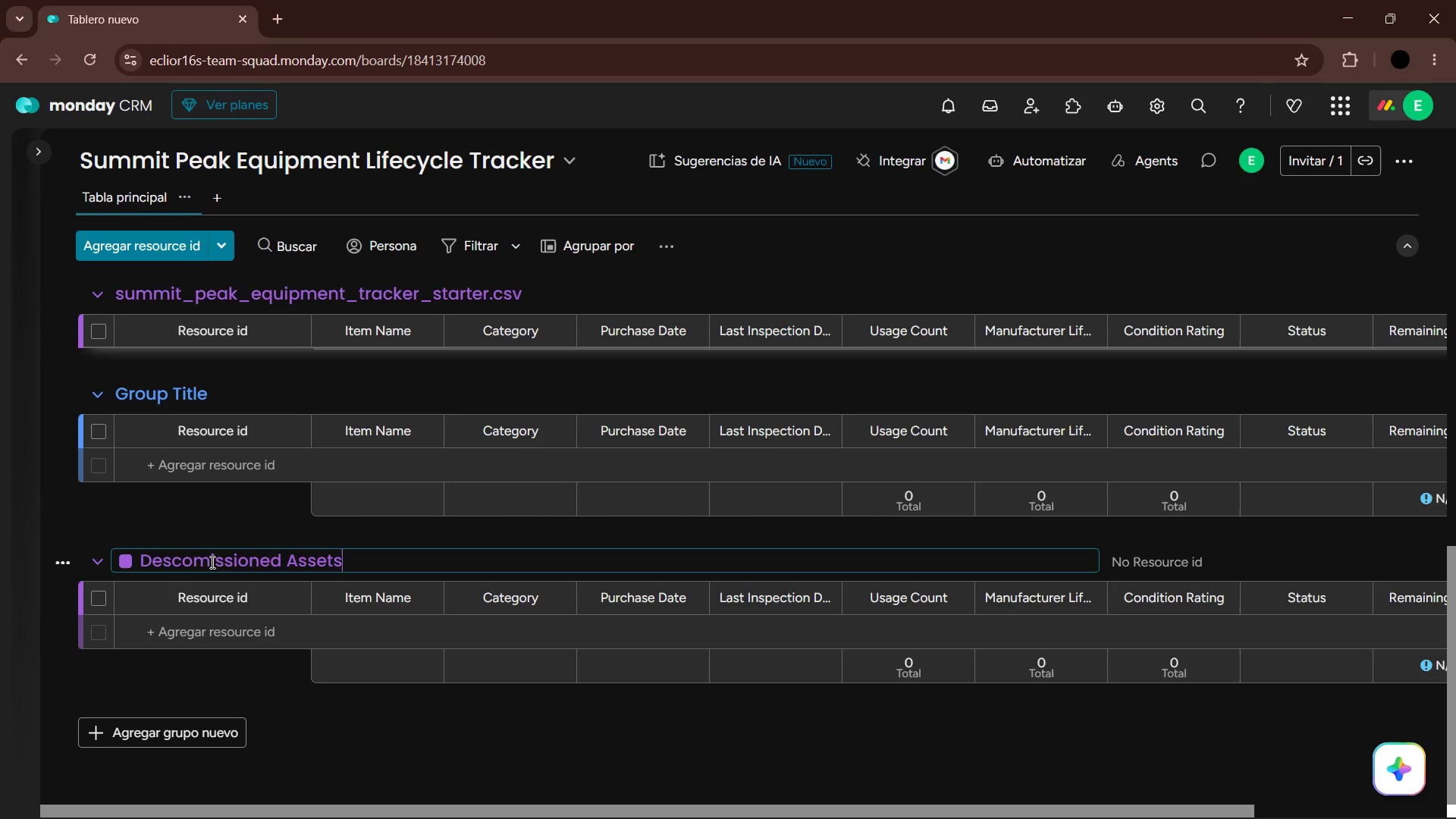 
key(Enter)
 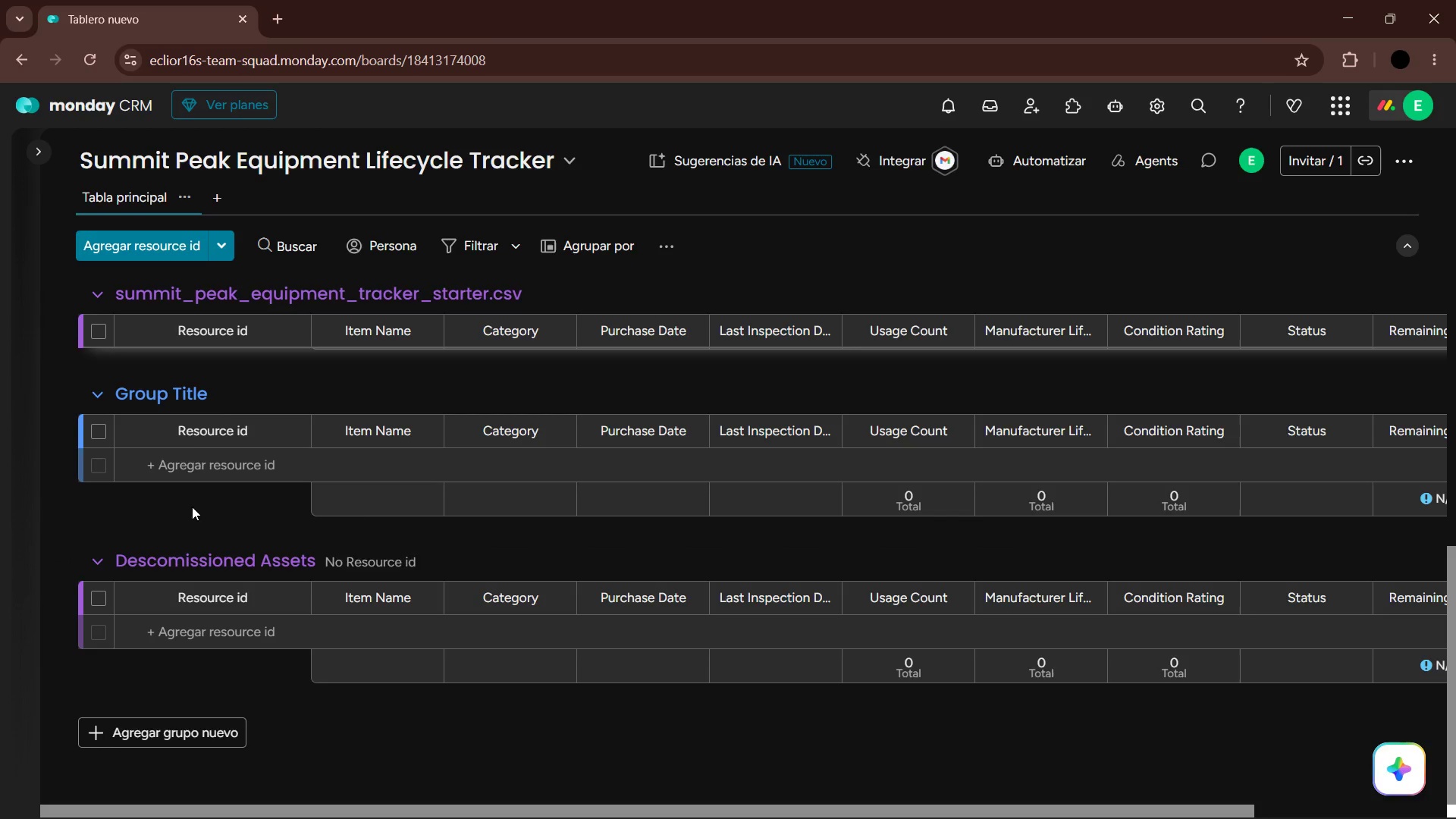 
scroll: coordinate [1284, 464], scroll_direction: up, amount: 3.0
 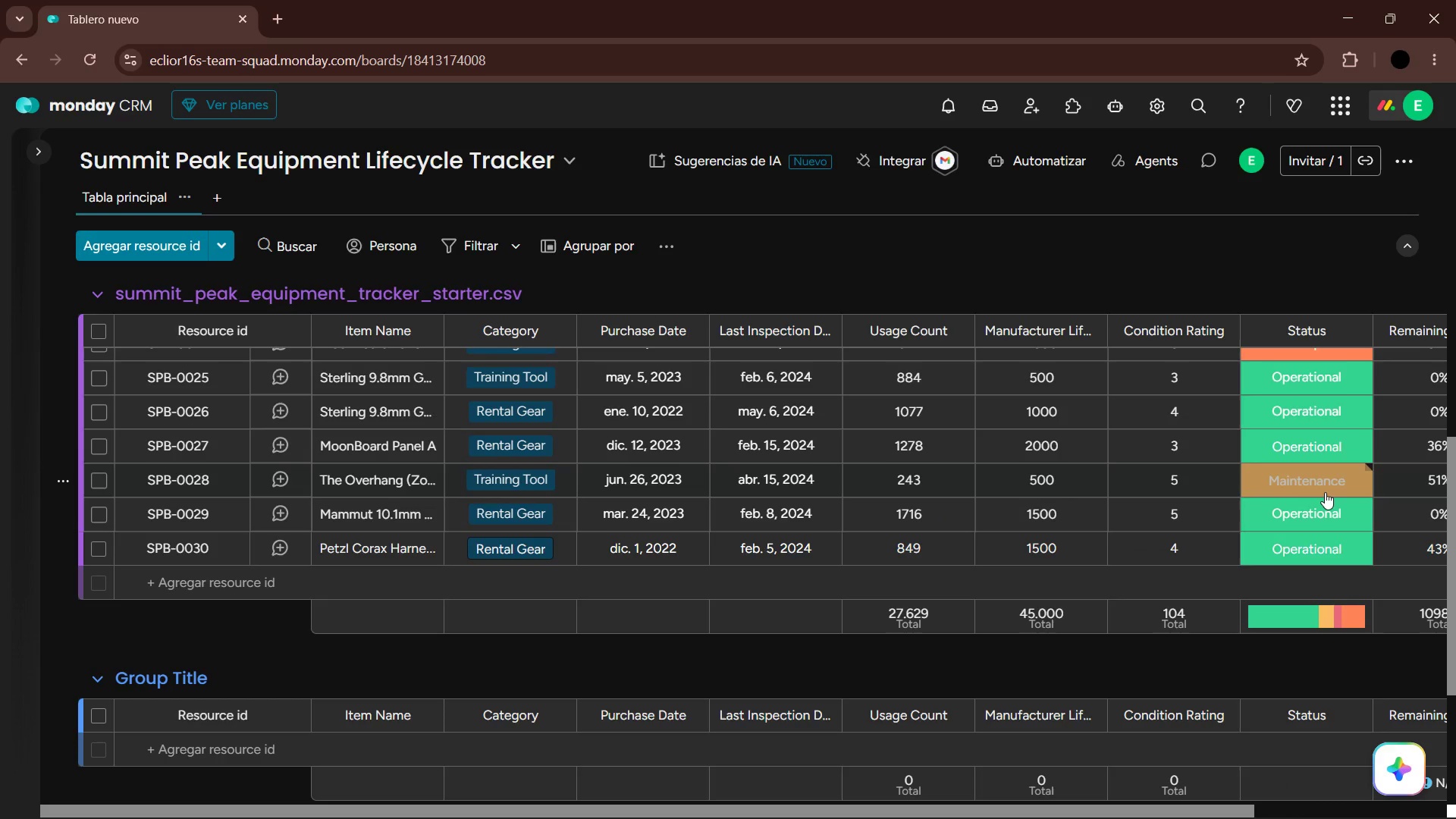 
scroll: coordinate [1325, 492], scroll_direction: down, amount: 2.0
 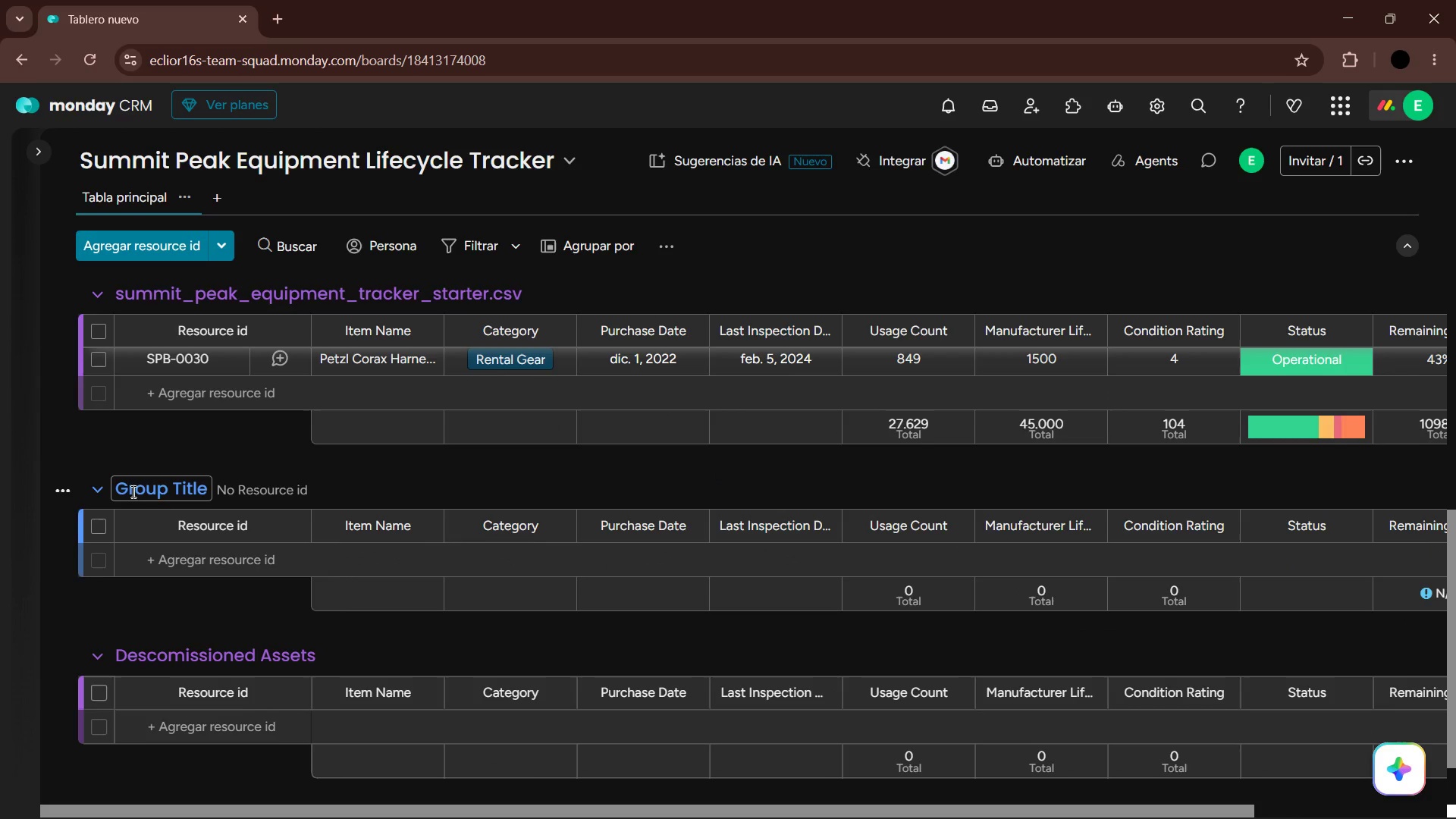 
left_click([168, 494])
 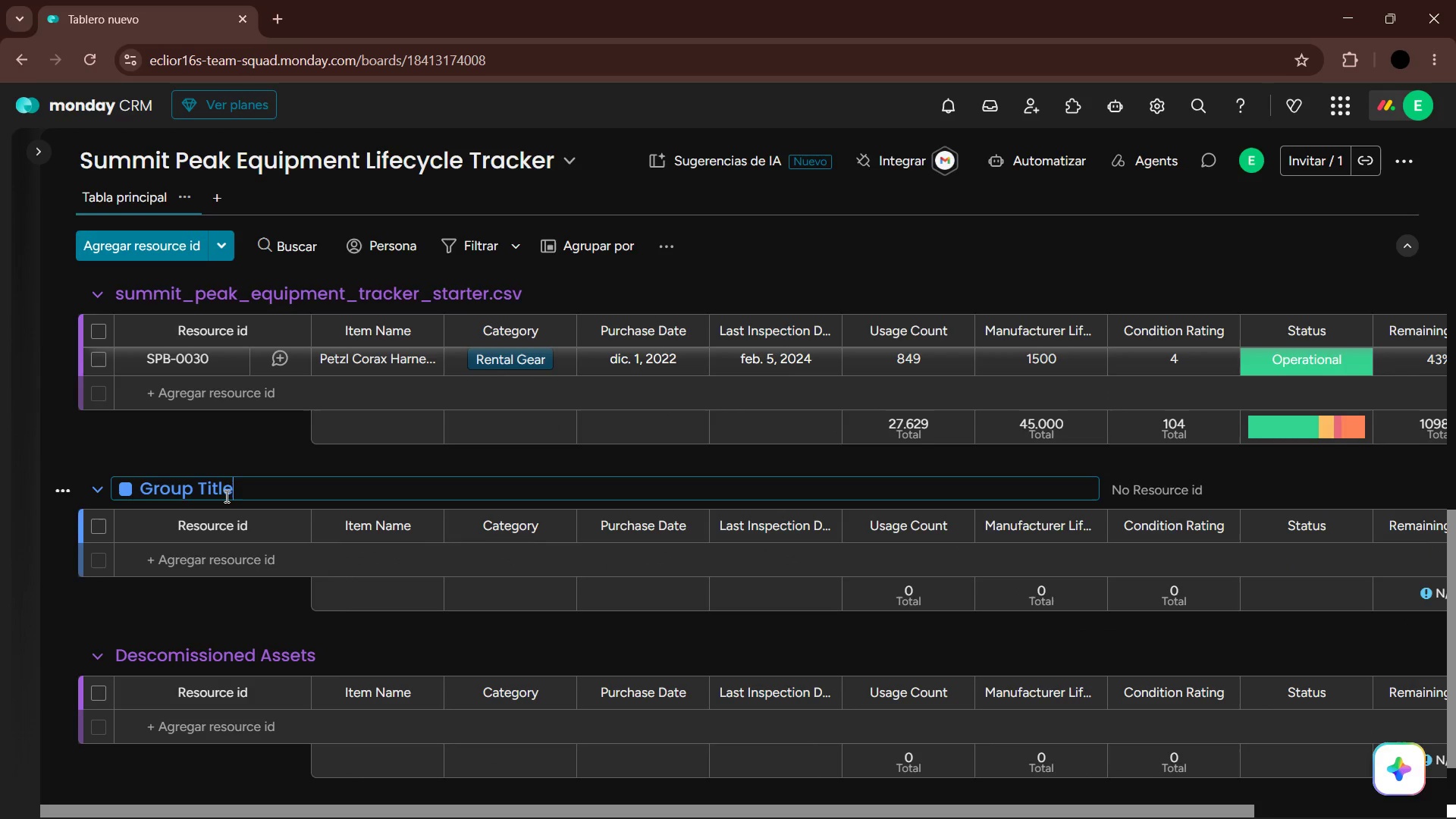 
double_click([226, 496])
 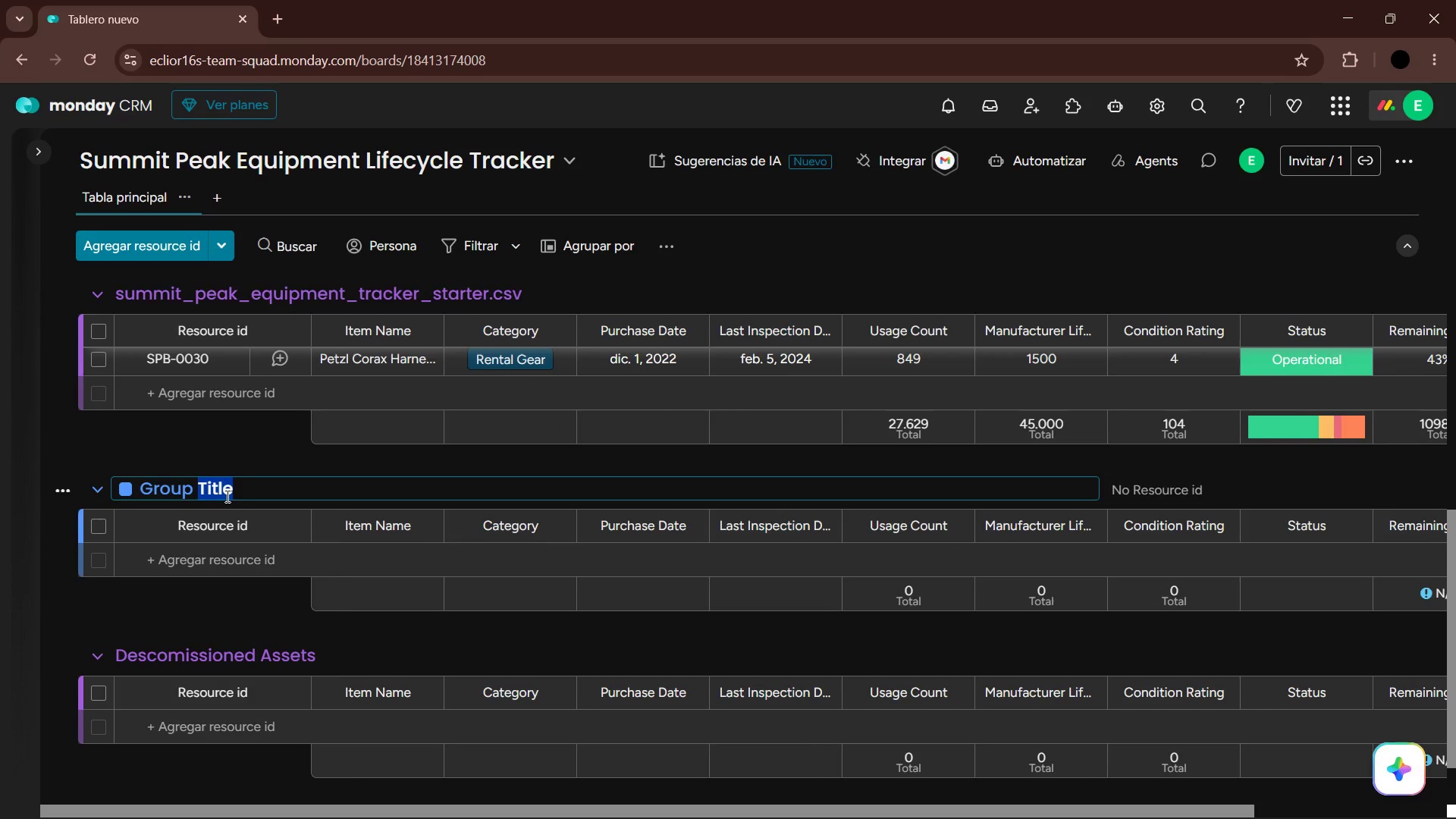 
hold_key(key=Backspace, duration=0.94)
 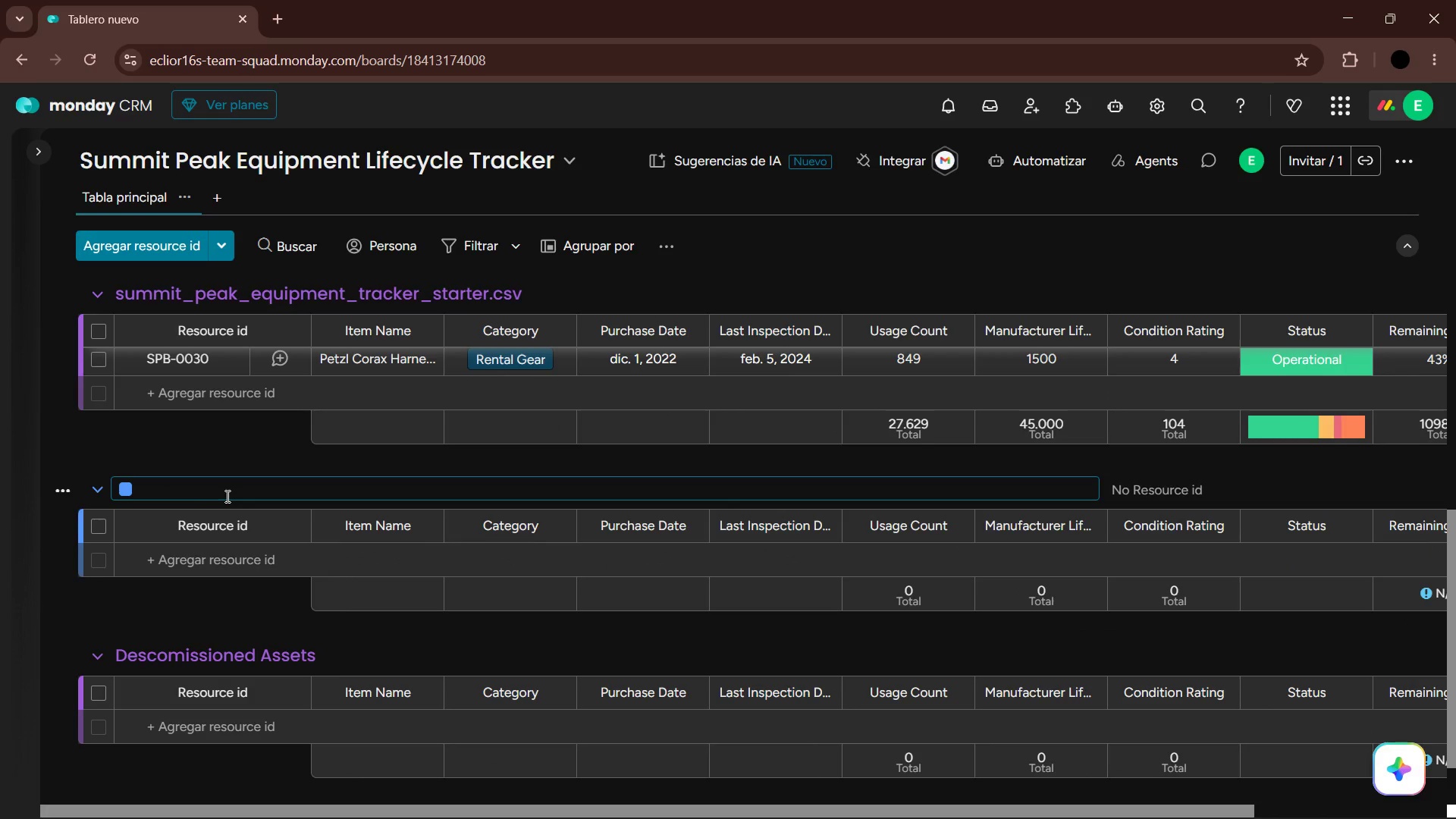 
type(Maintenance Assets)
 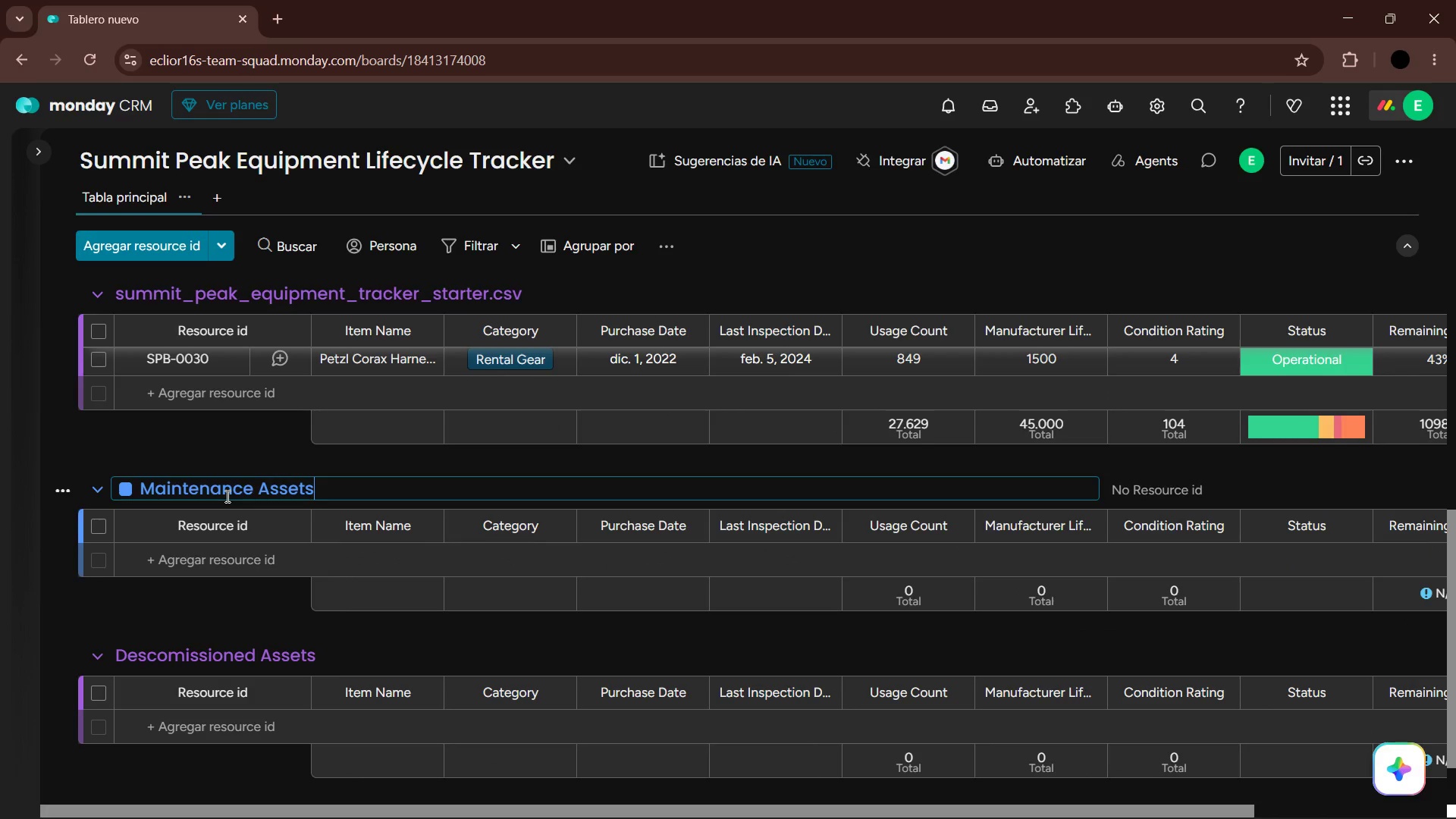 
key(Enter)
 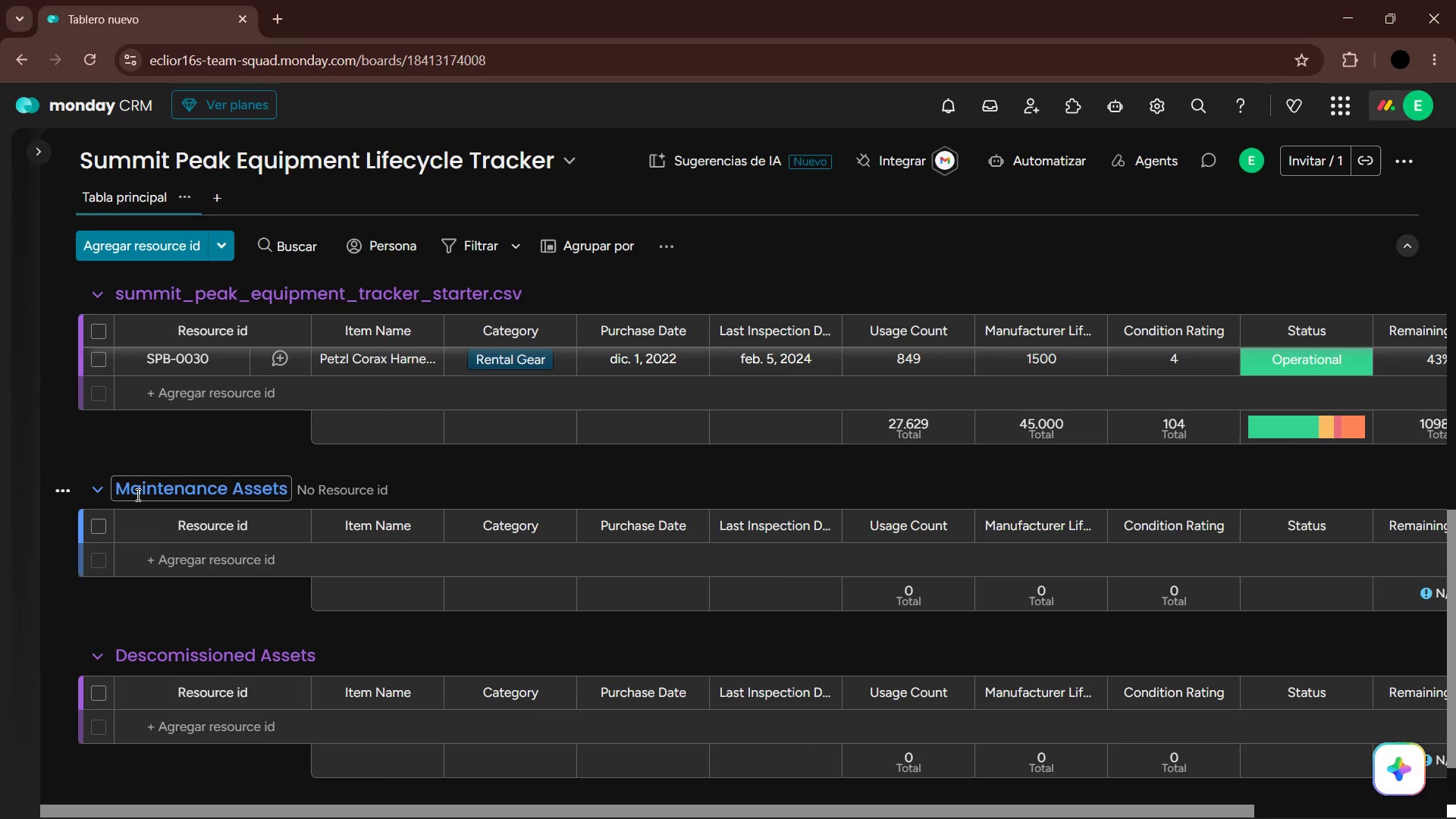 
left_click([121, 498])
 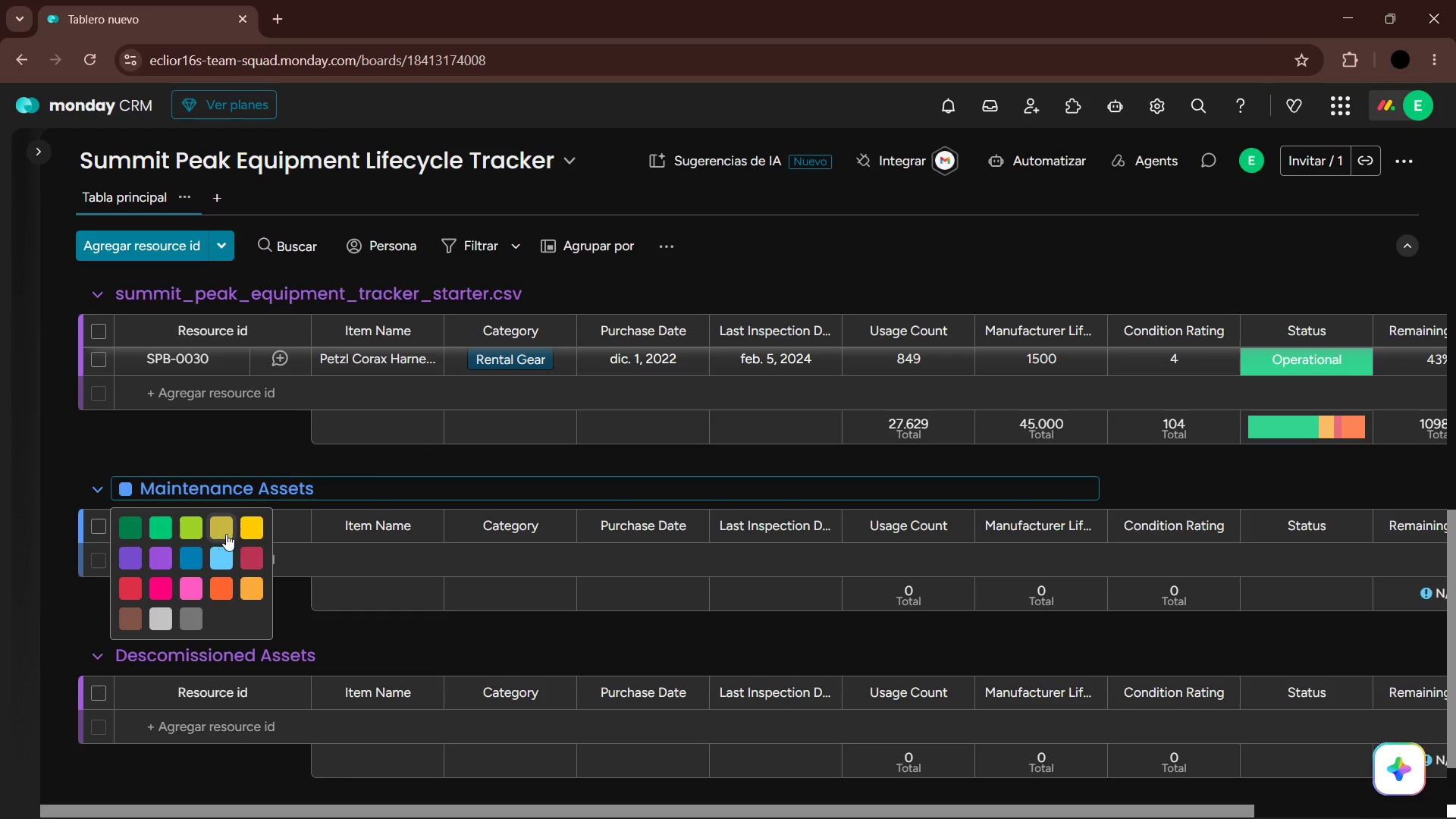 
left_click([251, 529])
 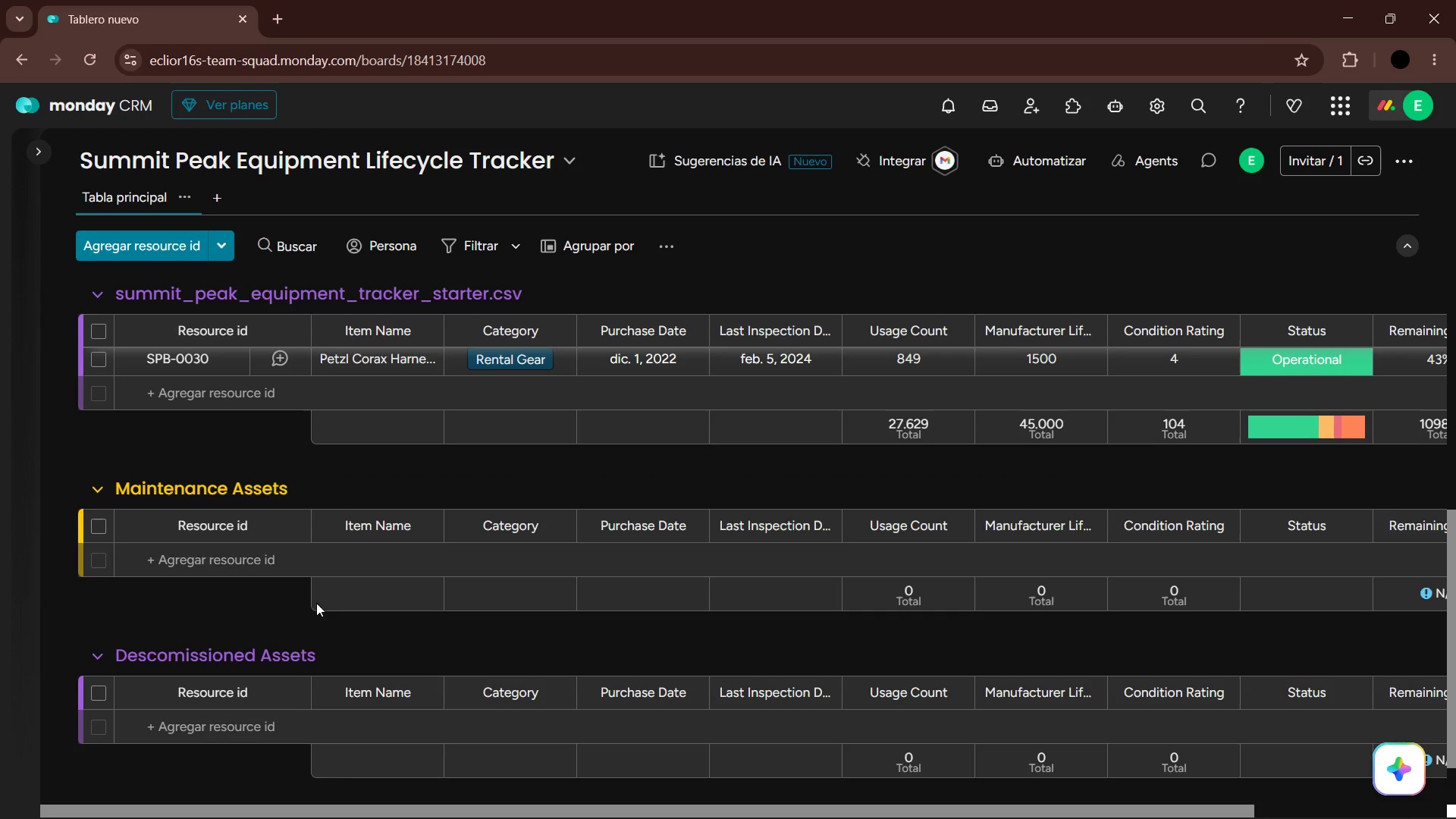 
scroll: coordinate [424, 557], scroll_direction: up, amount: 5.0
 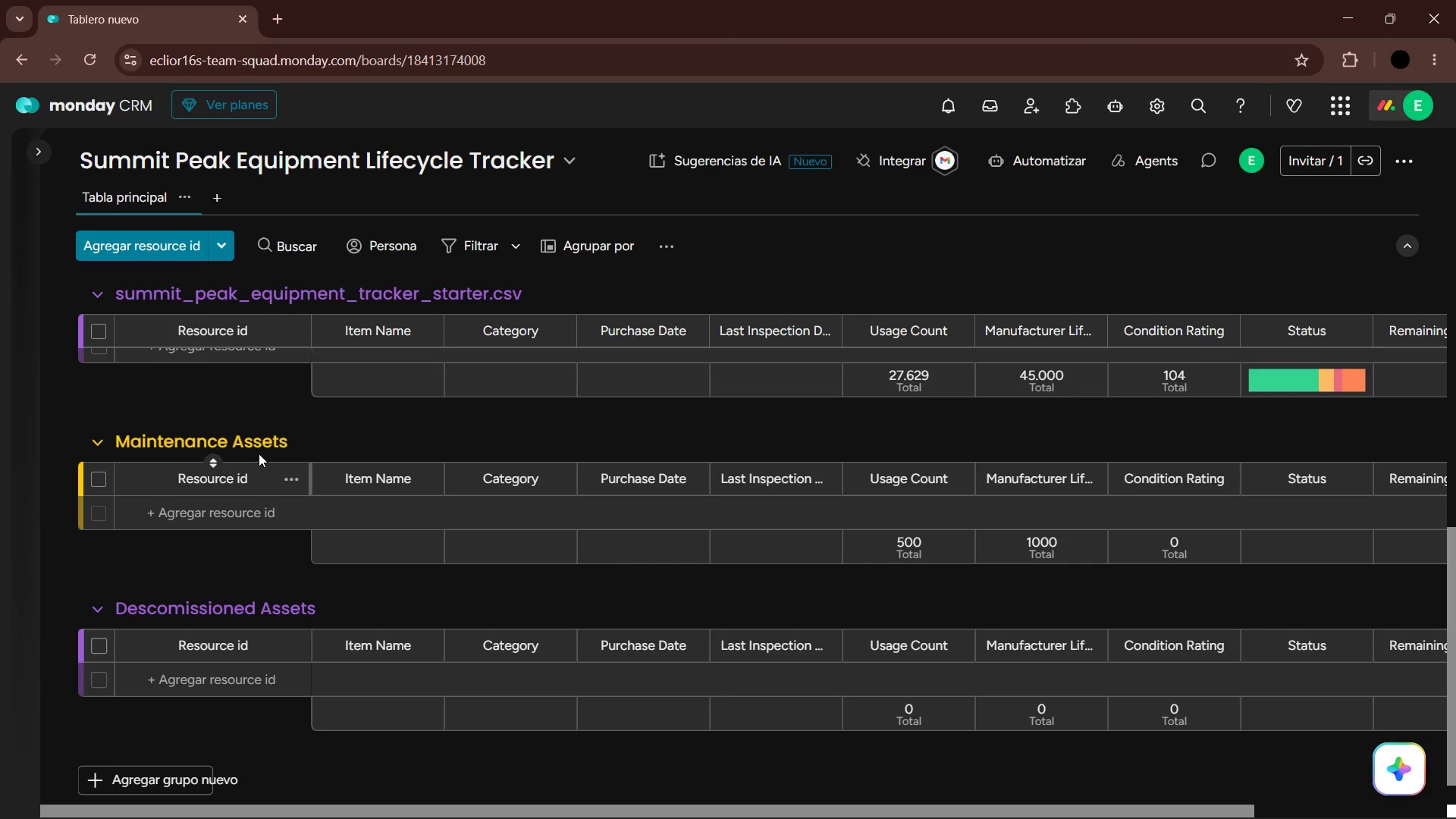 
left_click([260, 448])
 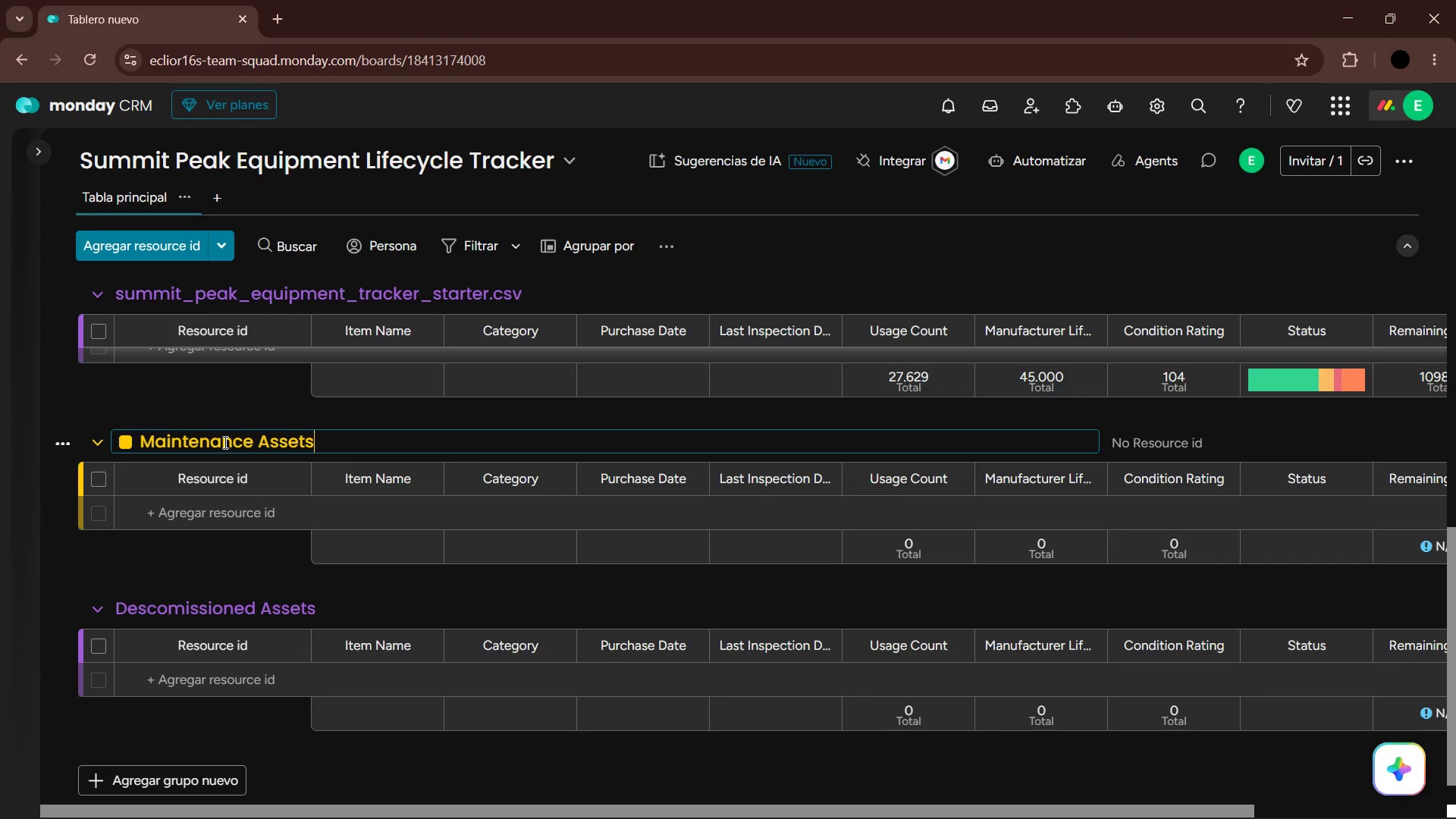 
scroll: coordinate [194, 688], scroll_direction: down, amount: 1.0
 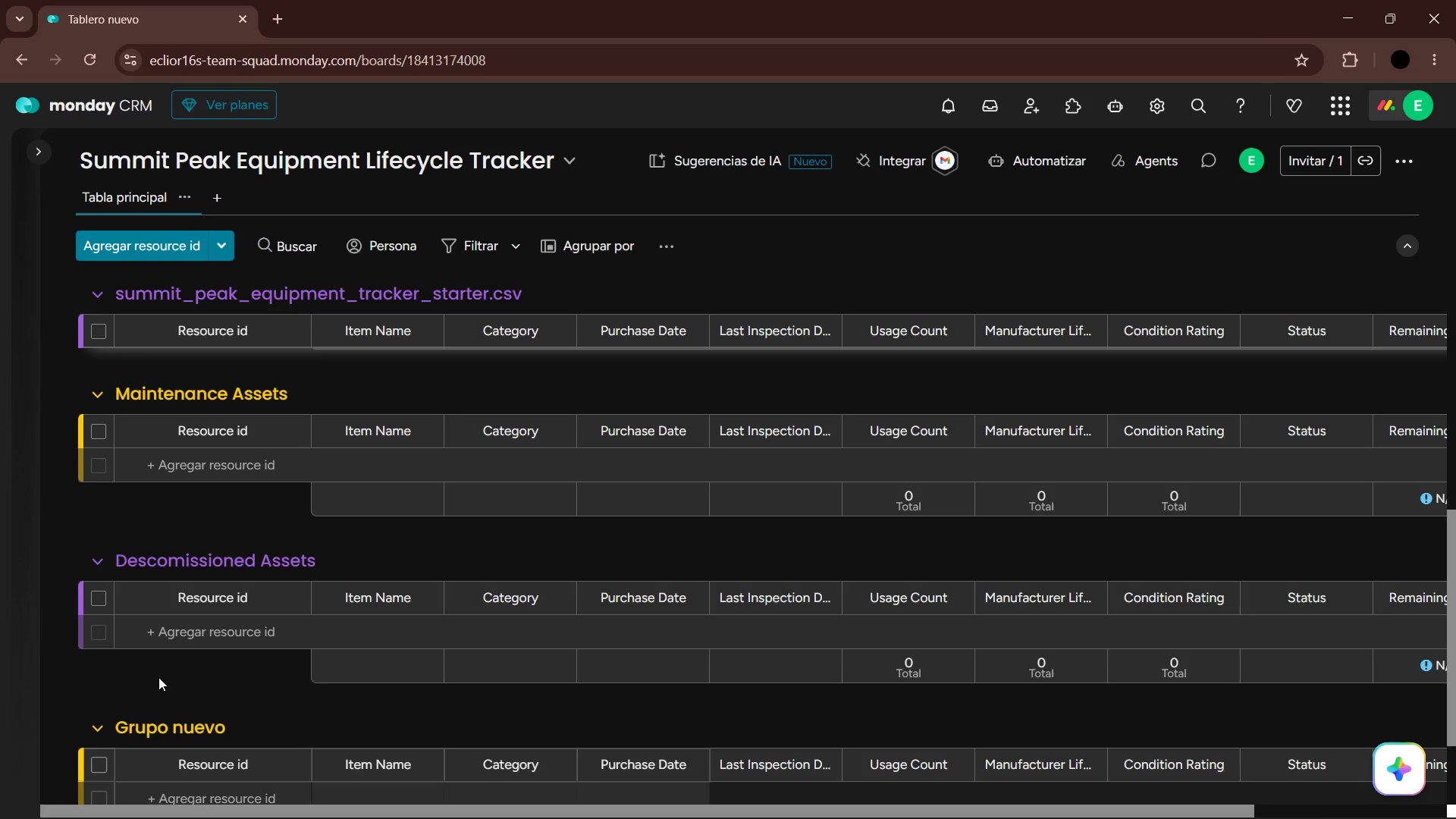 
double_click([217, 725])
 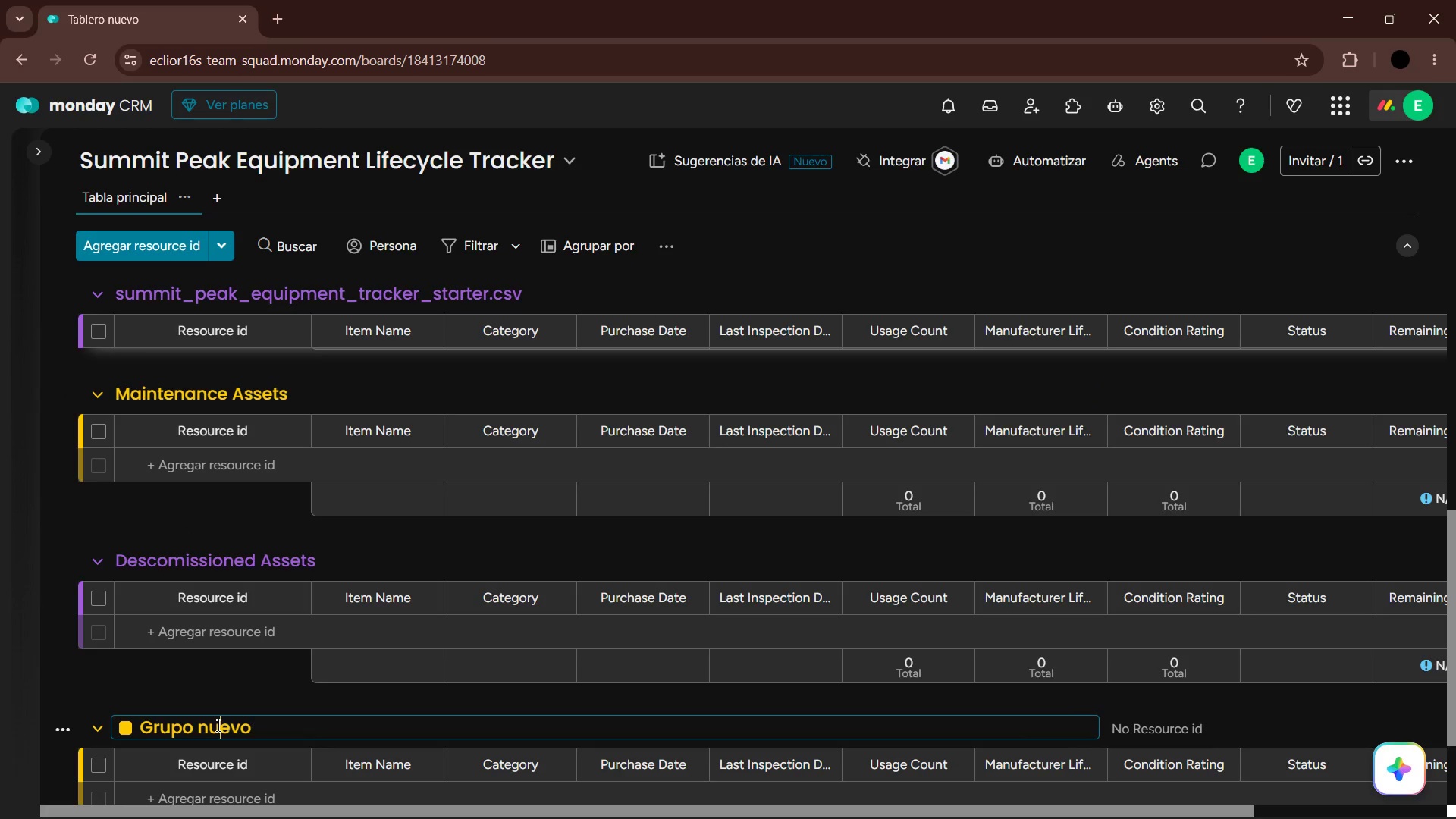 
triple_click([217, 725])
 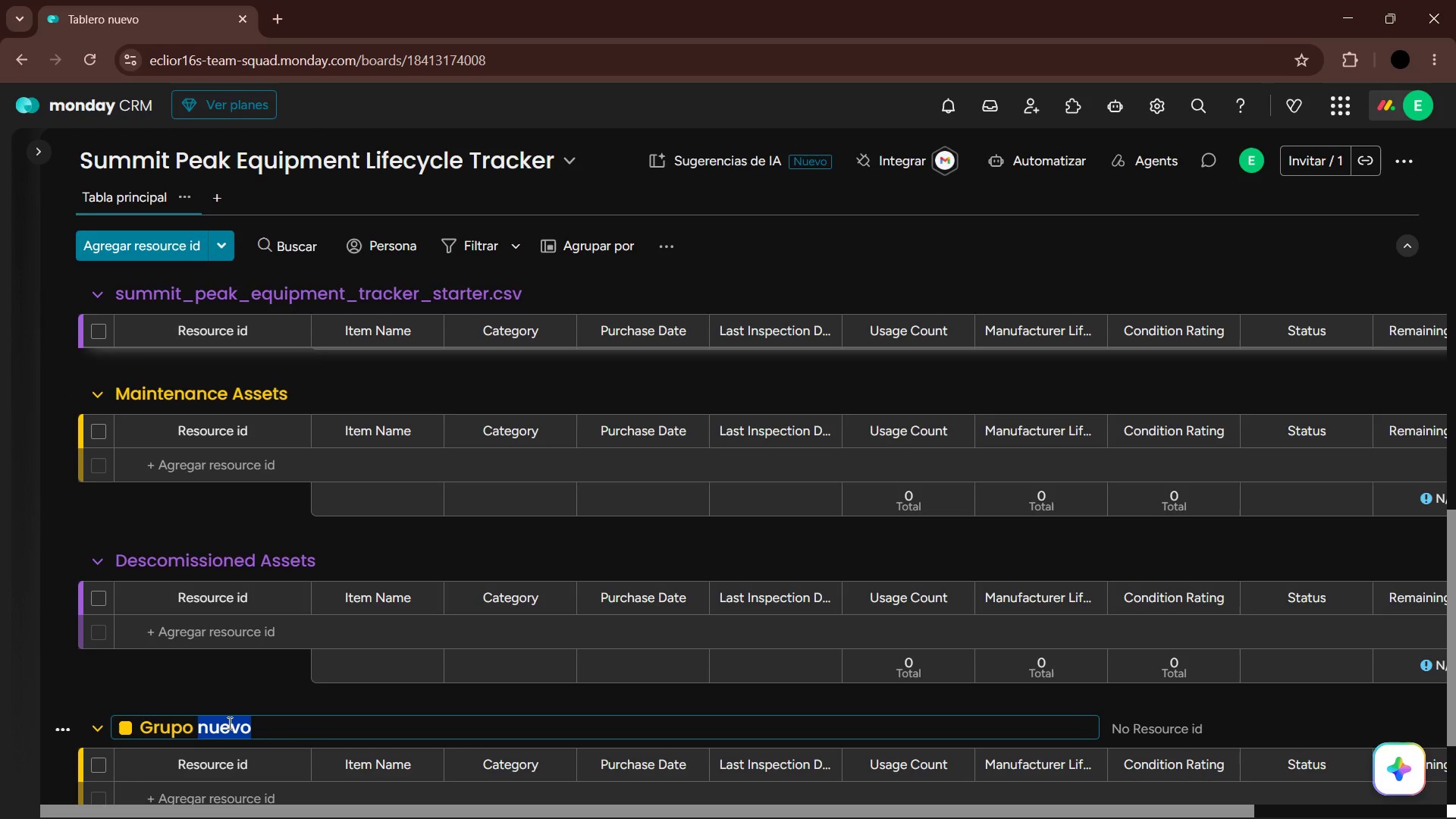 
hold_key(key=Backspace, duration=0.91)
 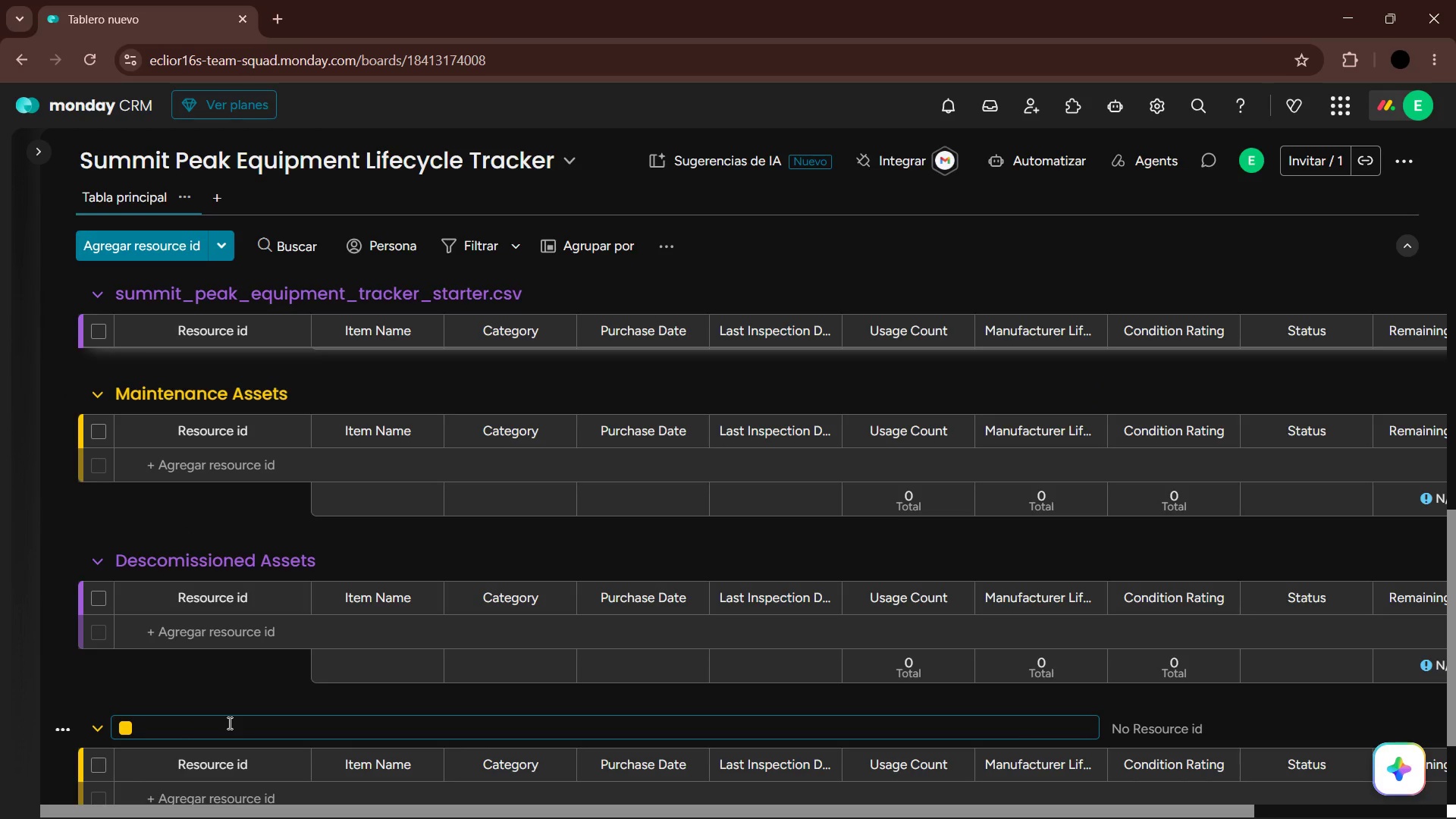 
type(Active Assets)
 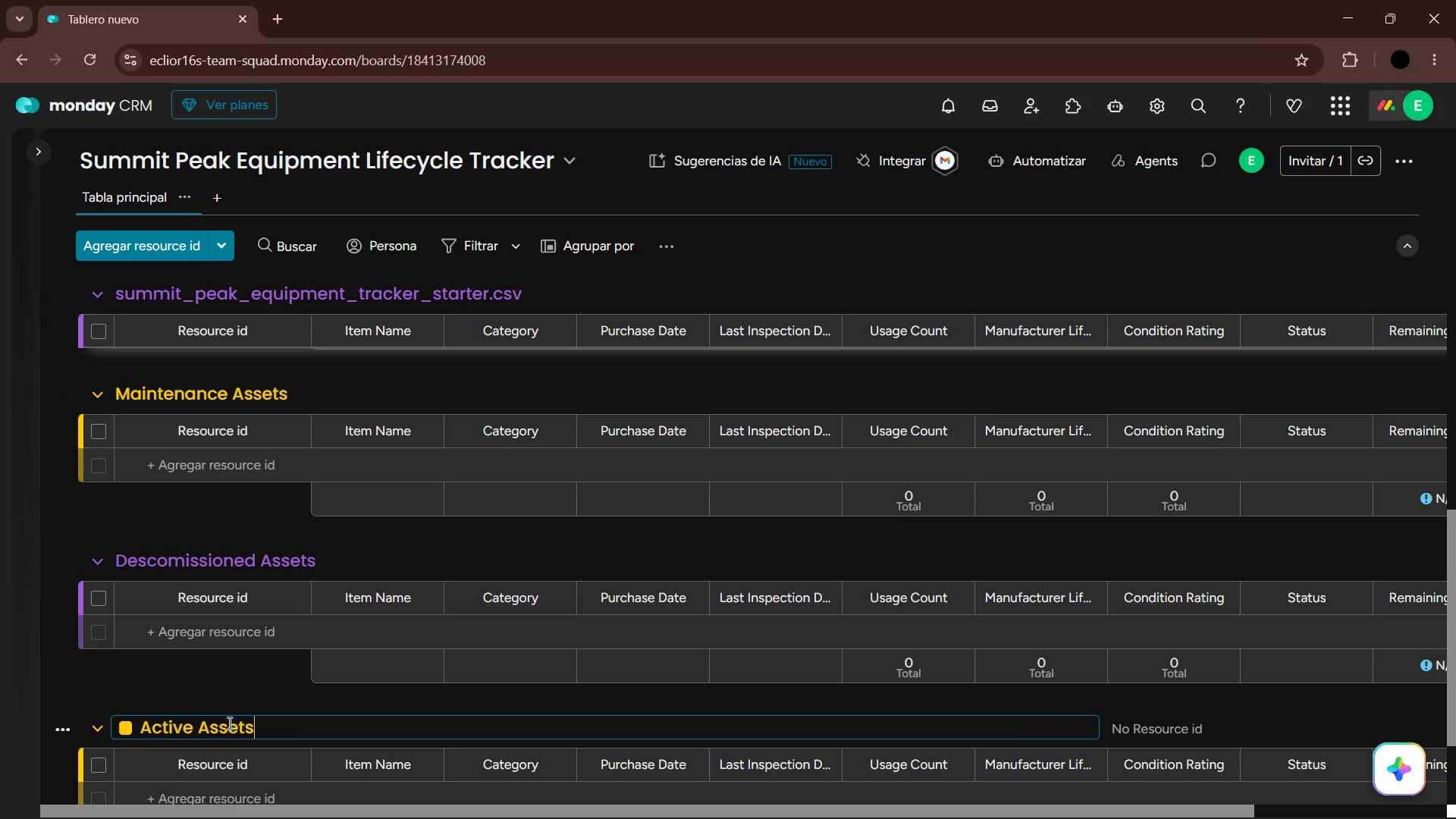 
key(Enter)
 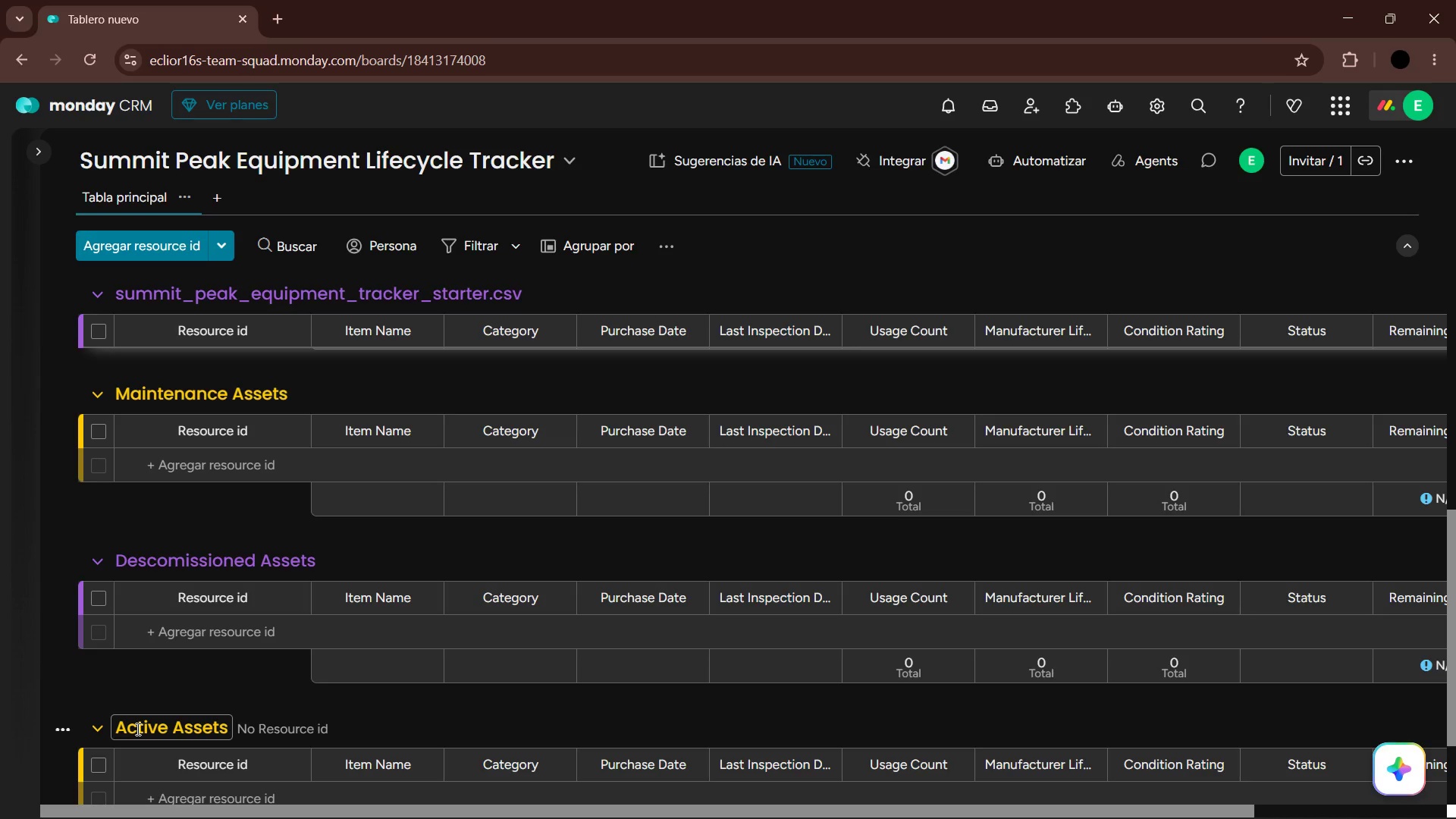 
double_click([128, 727])
 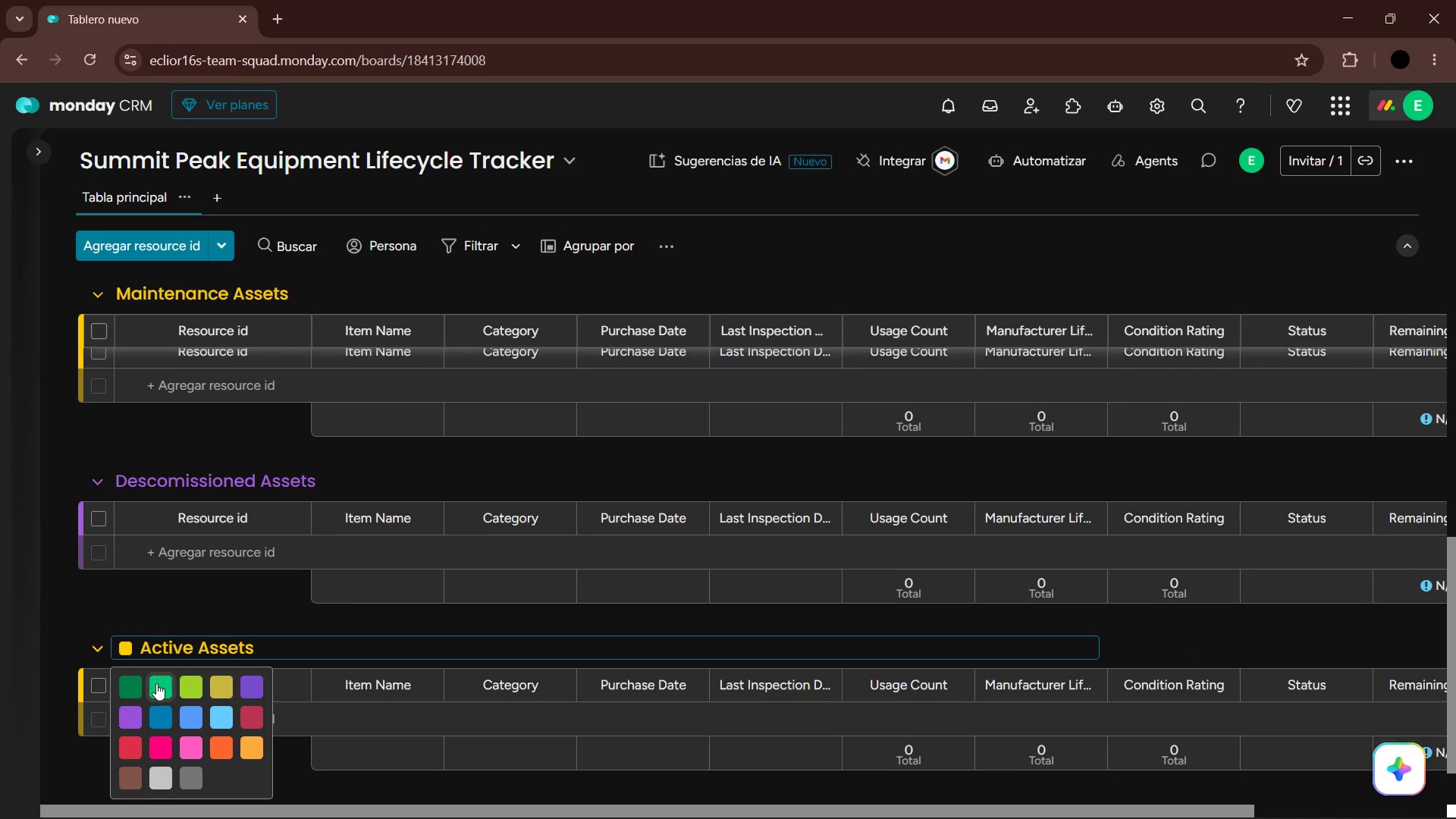 
left_click([162, 684])
 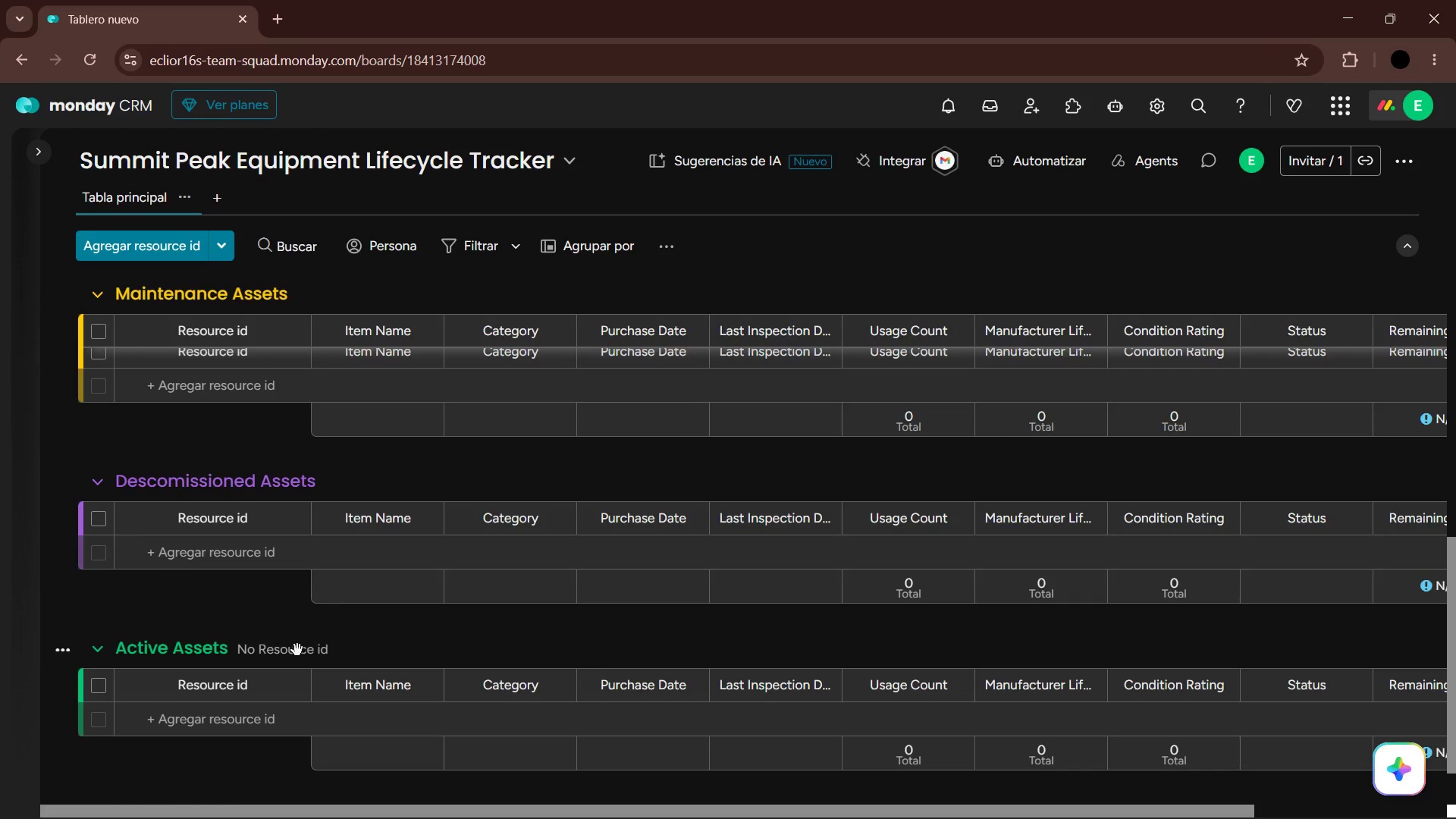 
left_click_drag(start_coordinate=[381, 648], to_coordinate=[344, 352])
 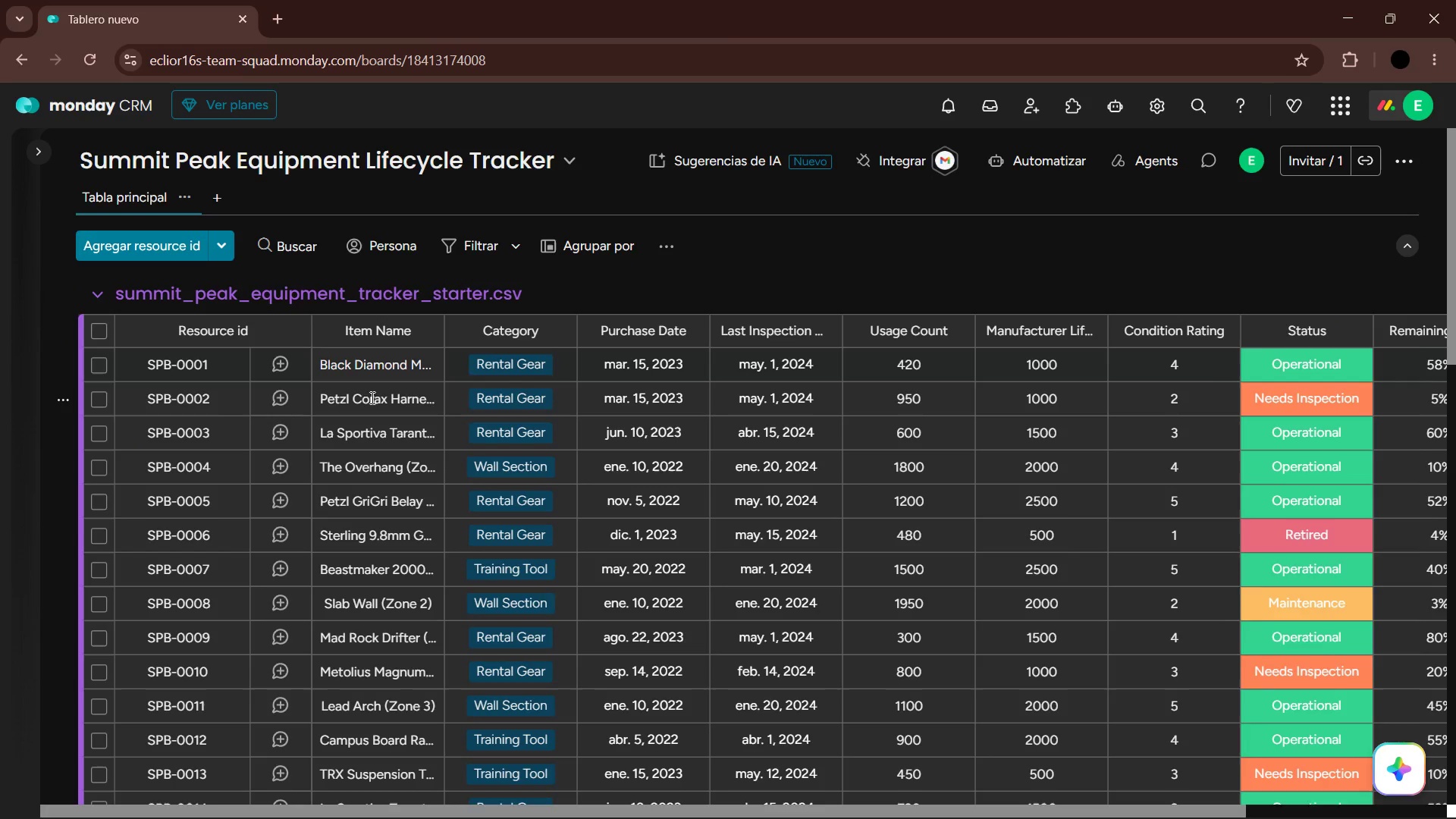 
scroll: coordinate [300, 483], scroll_direction: down, amount: 13.0
 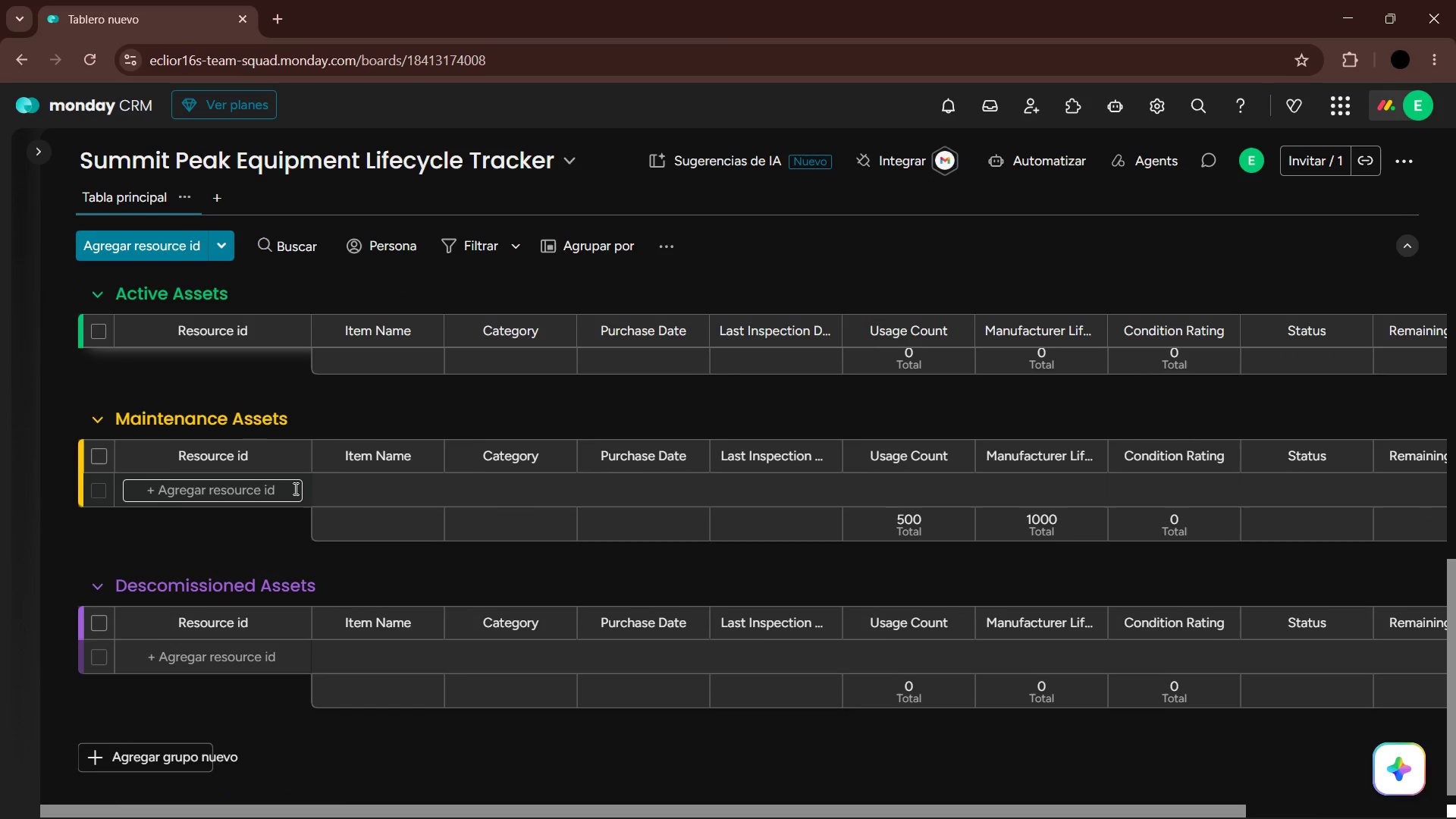 
scroll: coordinate [293, 490], scroll_direction: up, amount: 2.0
 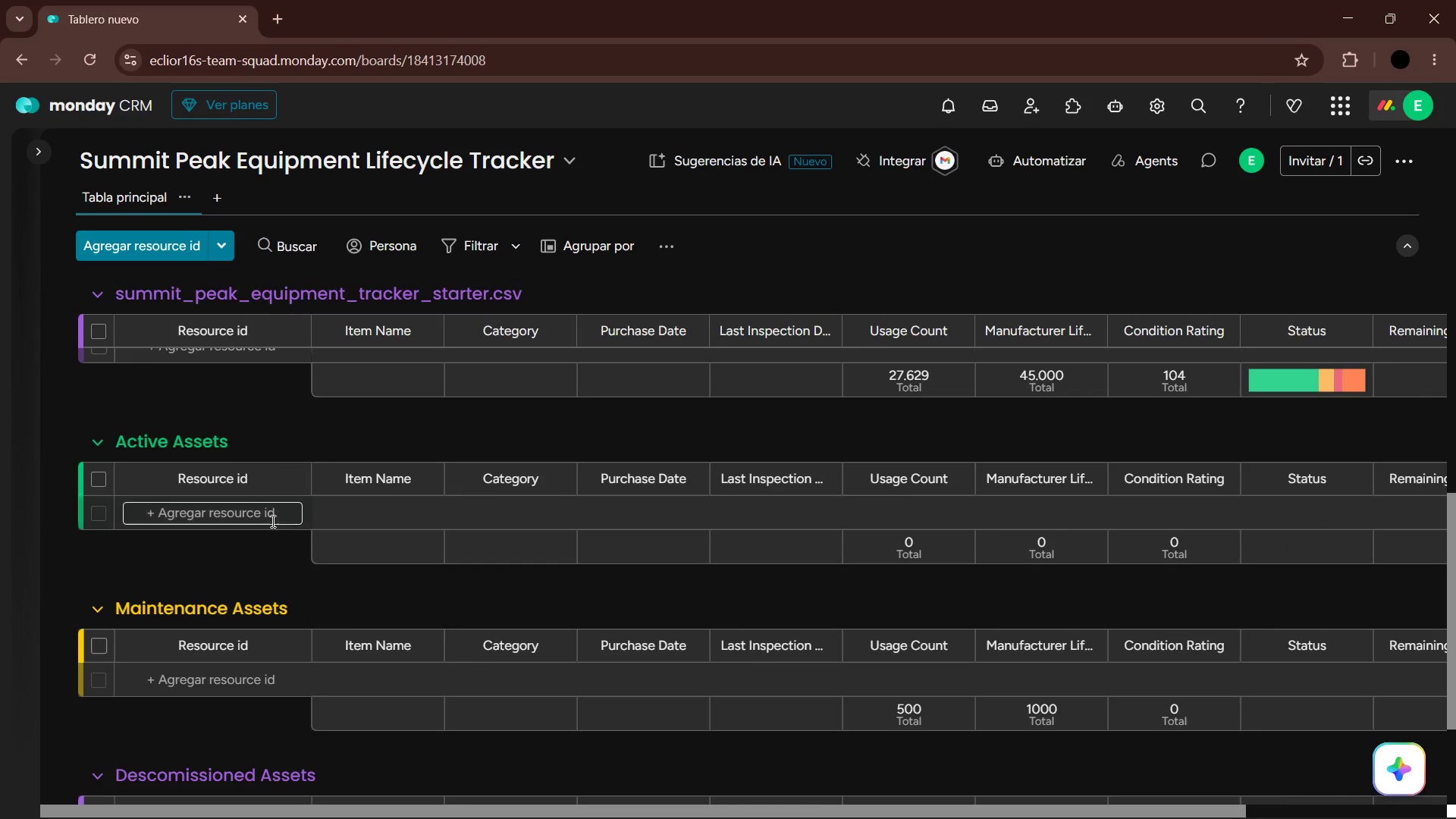 
scroll: coordinate [302, 576], scroll_direction: down, amount: 4.0
 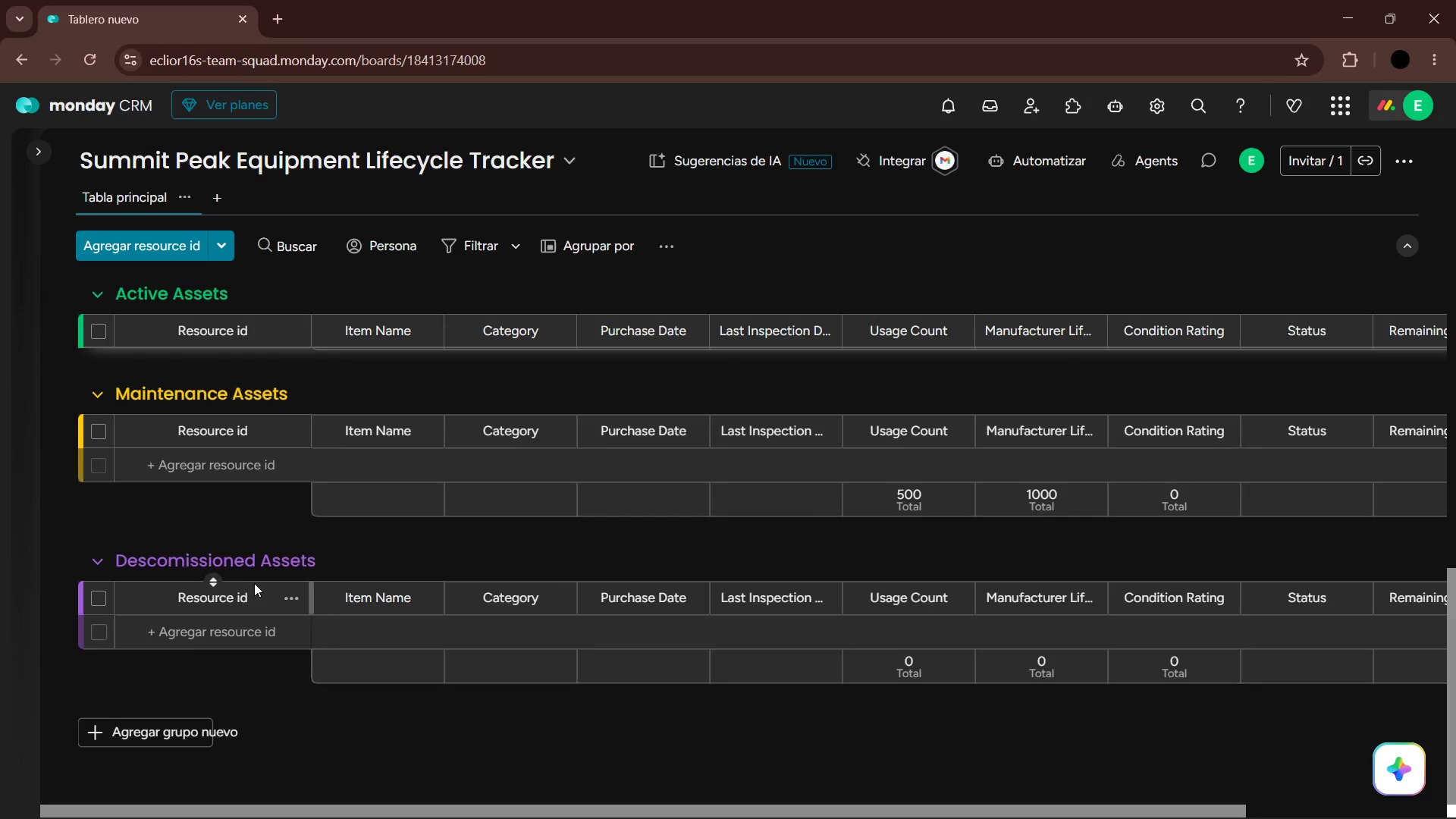 
left_click([128, 564])
 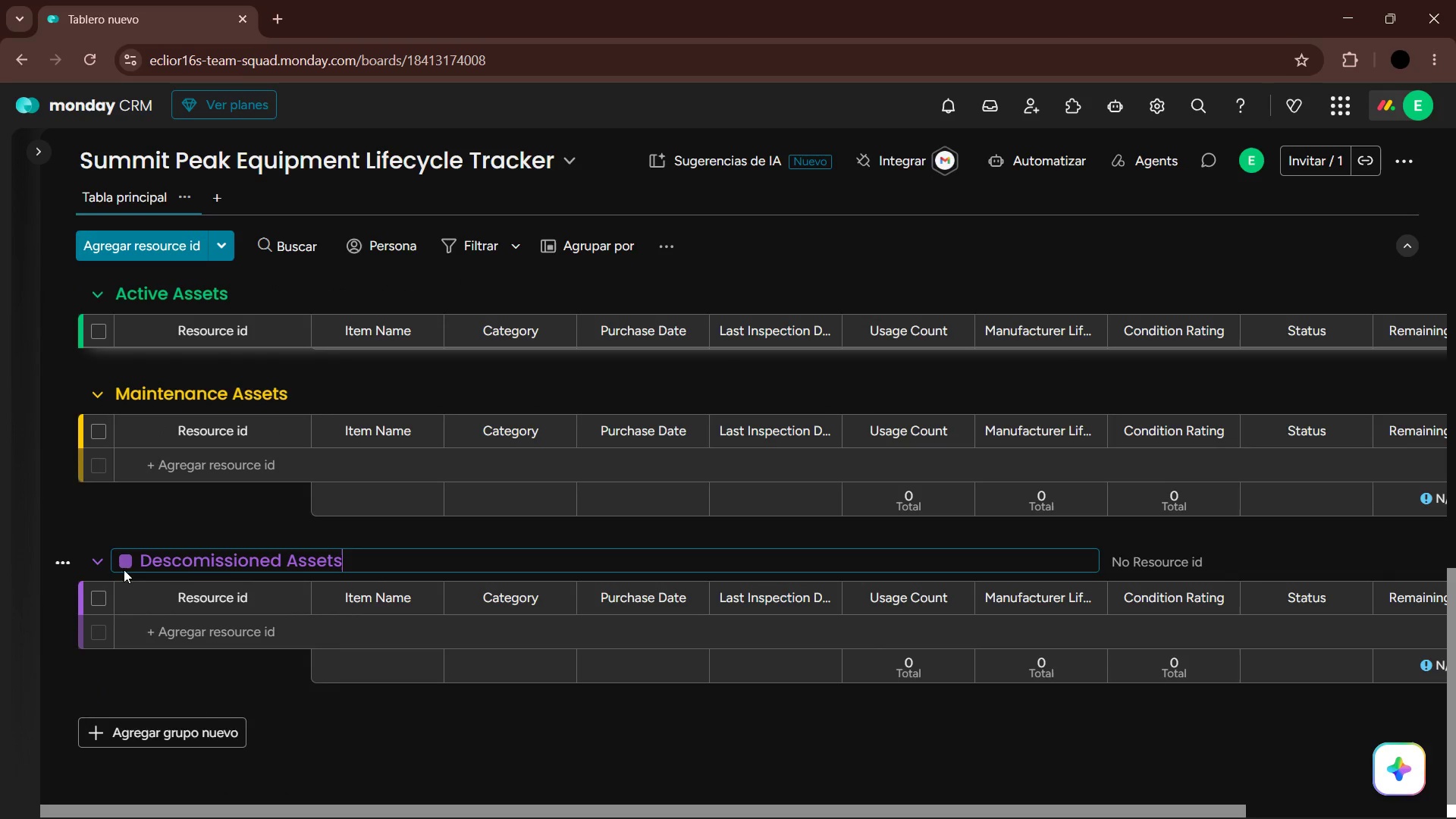 
left_click([124, 560])
 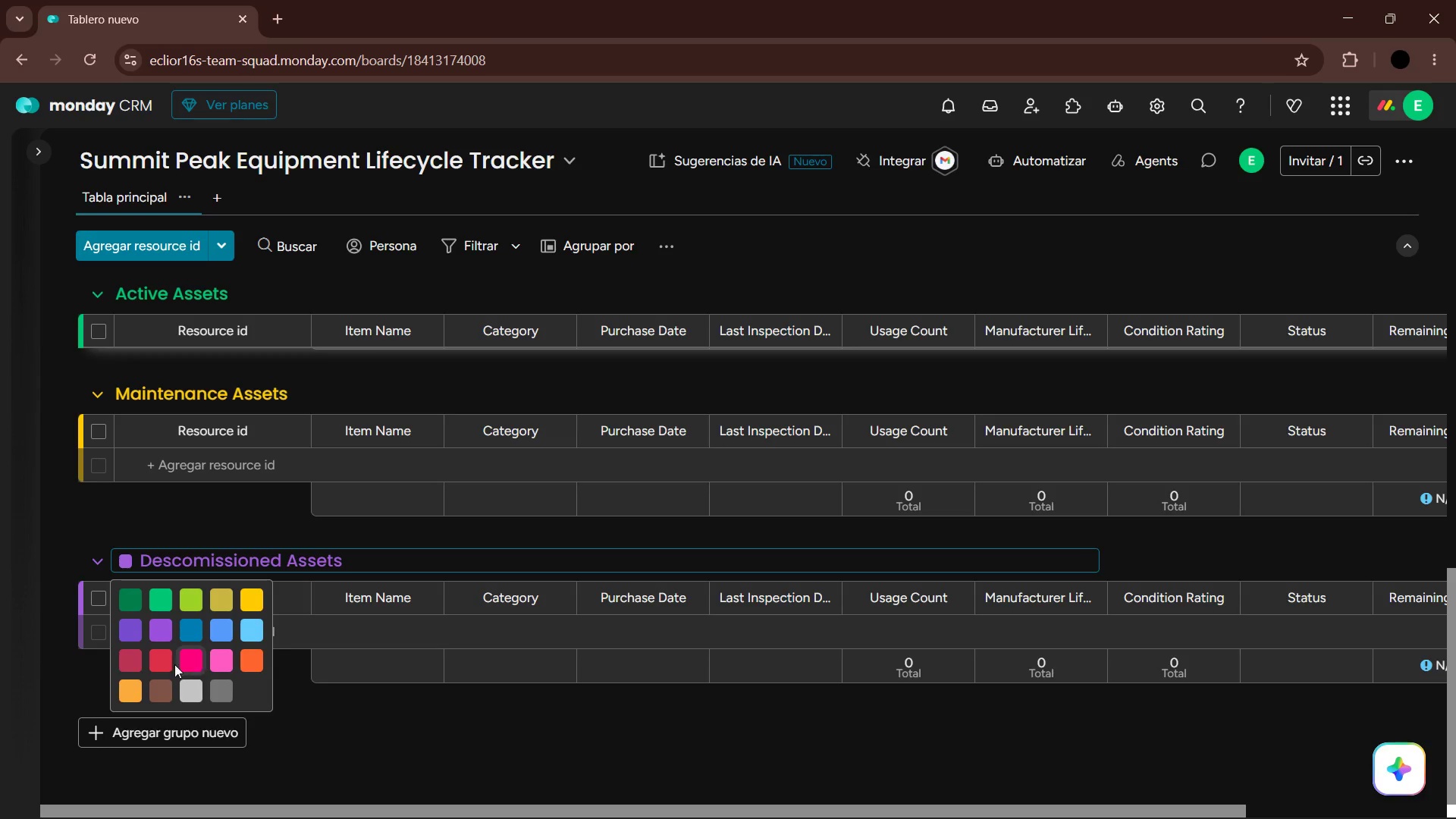 
left_click([162, 661])
 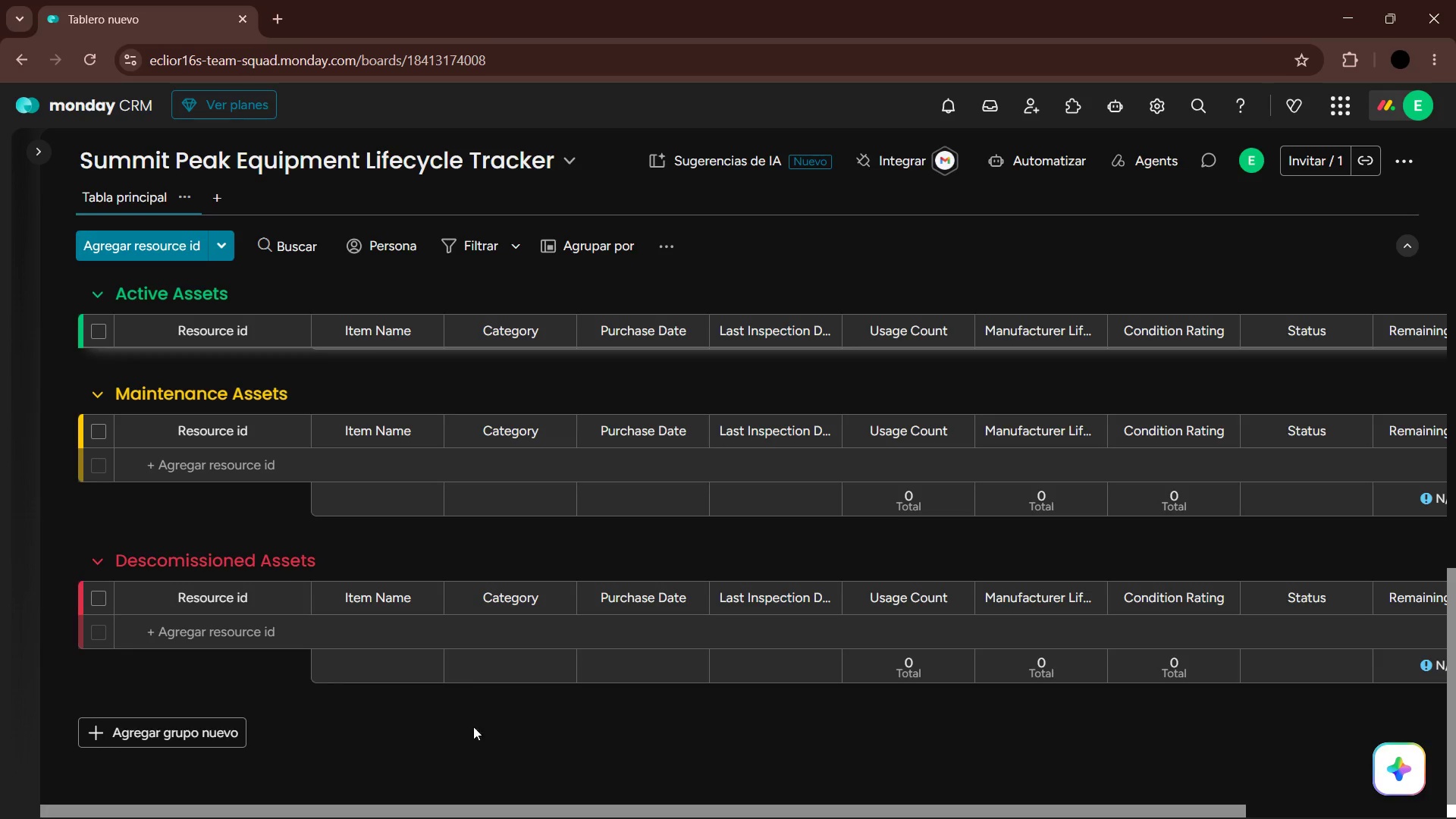 
scroll: coordinate [780, 576], scroll_direction: up, amount: 22.0
 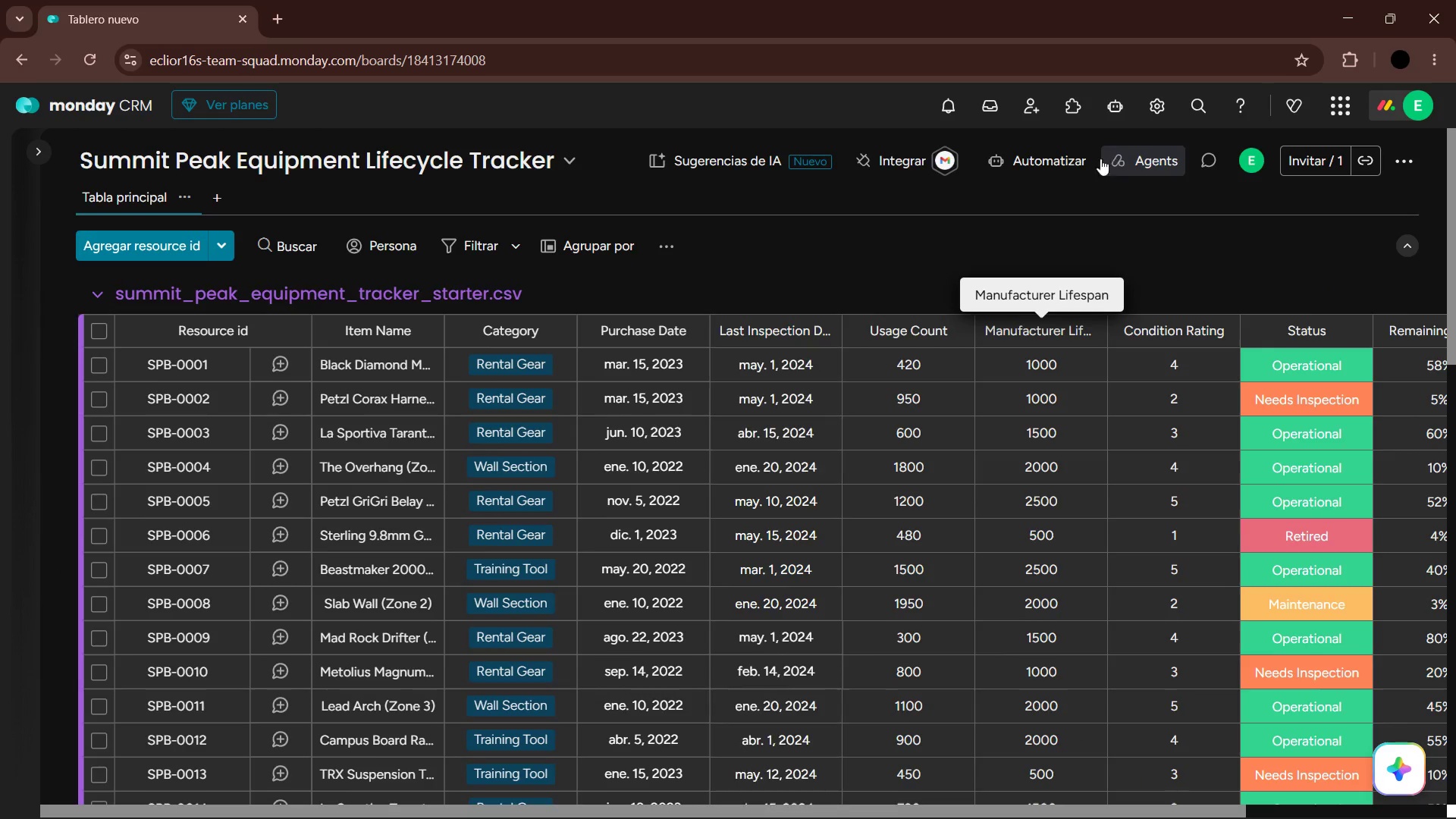 
left_click([1032, 162])
 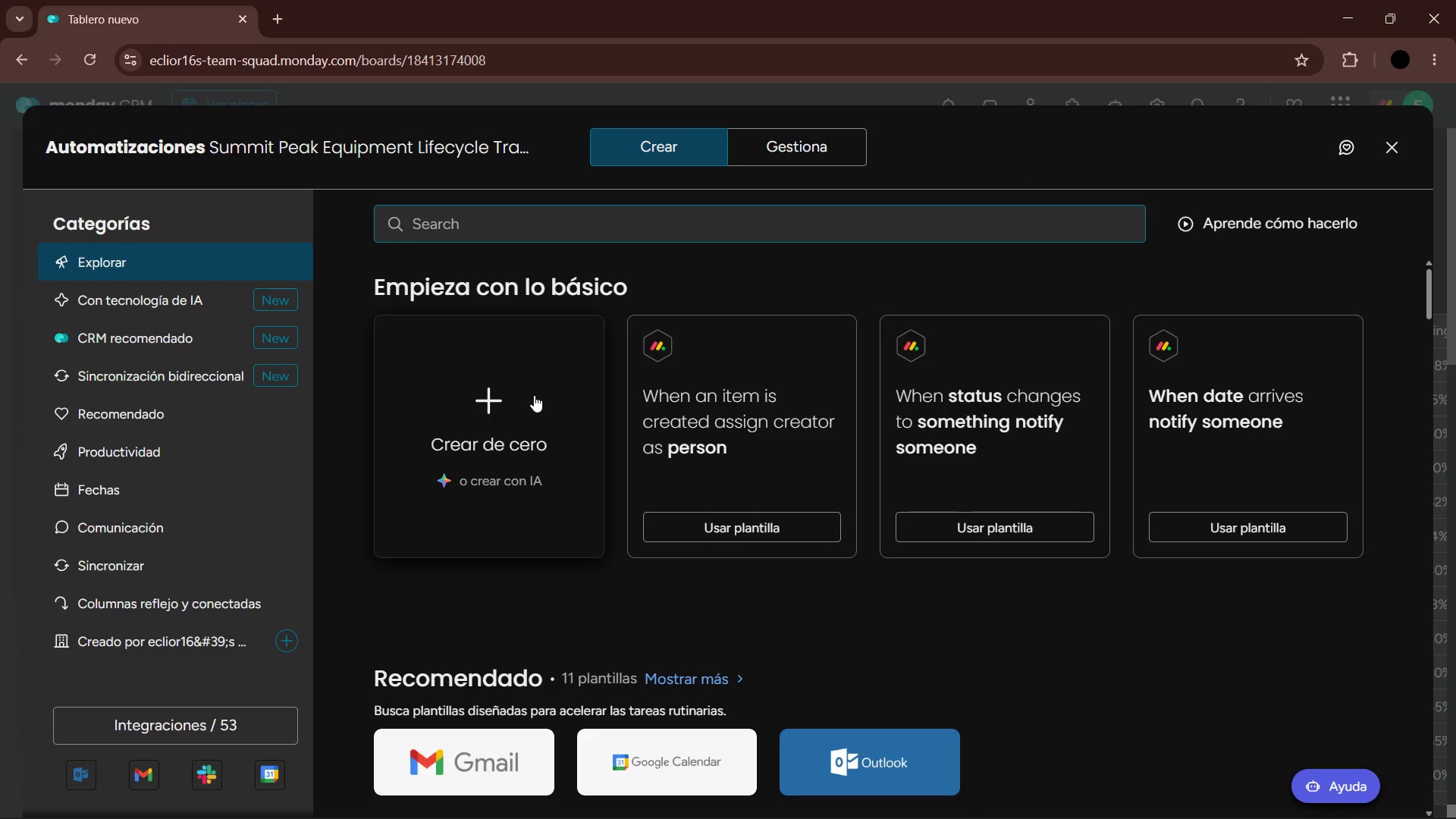 
left_click([533, 395])
 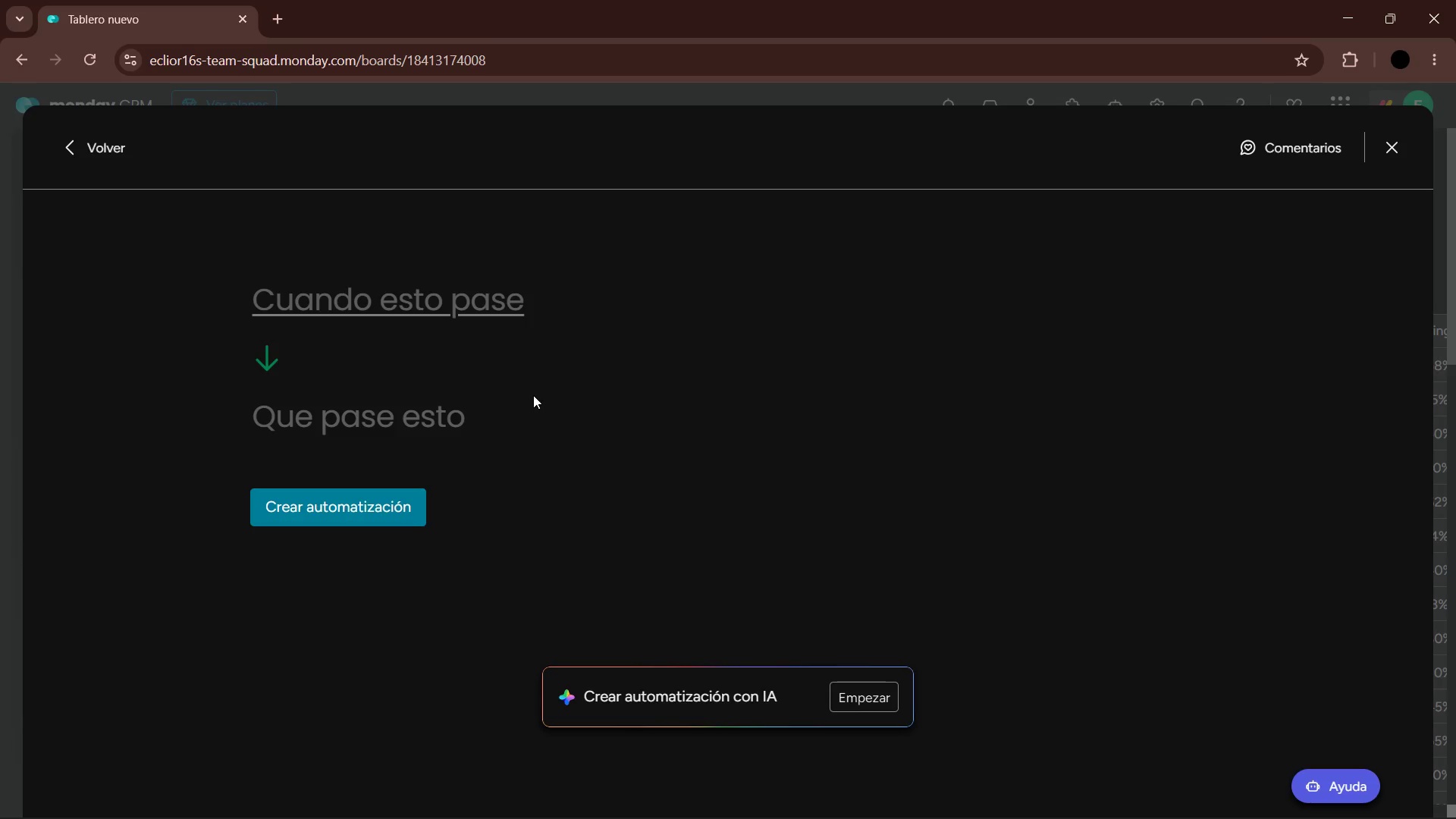 
wait(6.06)
 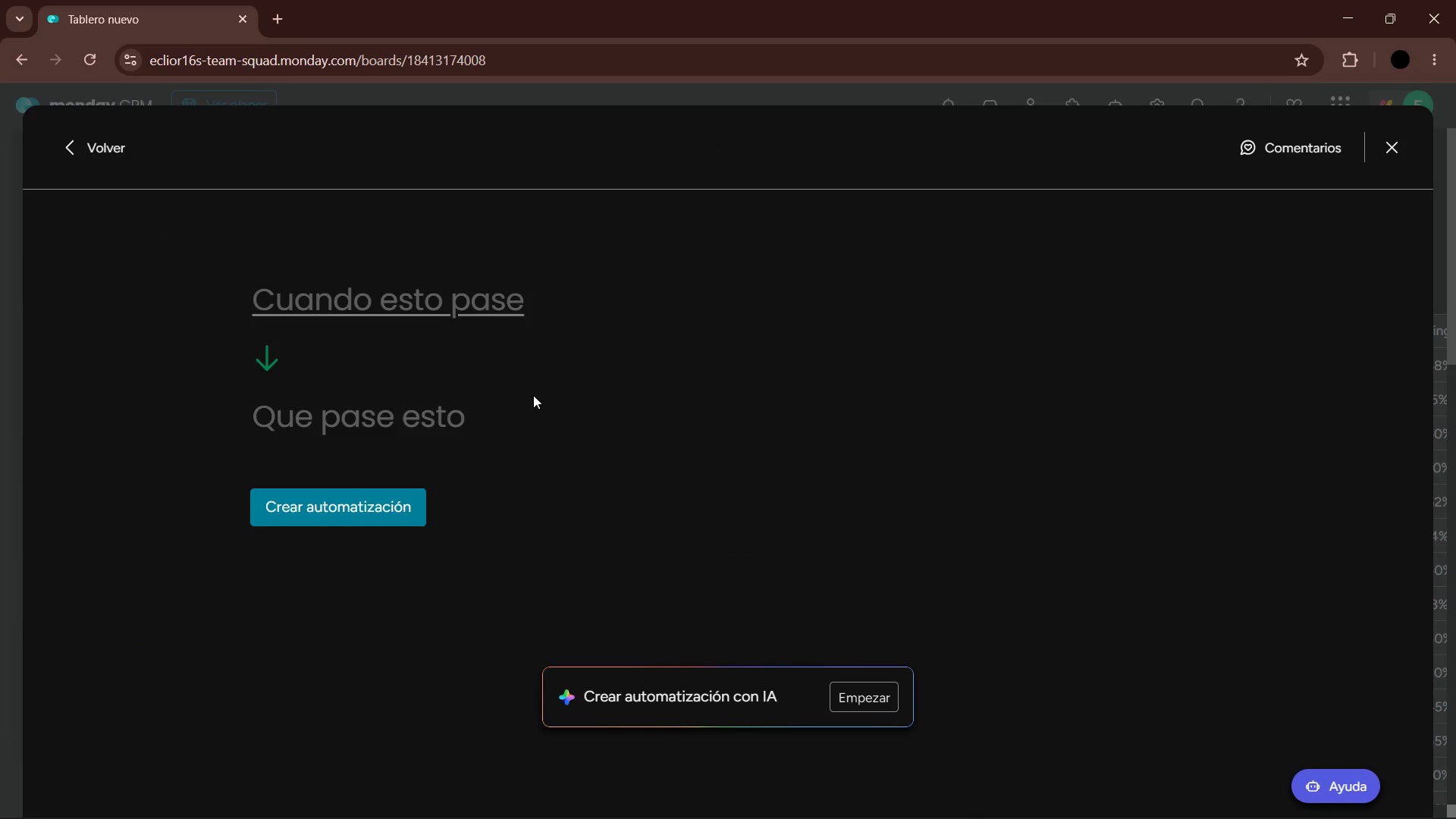 
left_click([886, 796])